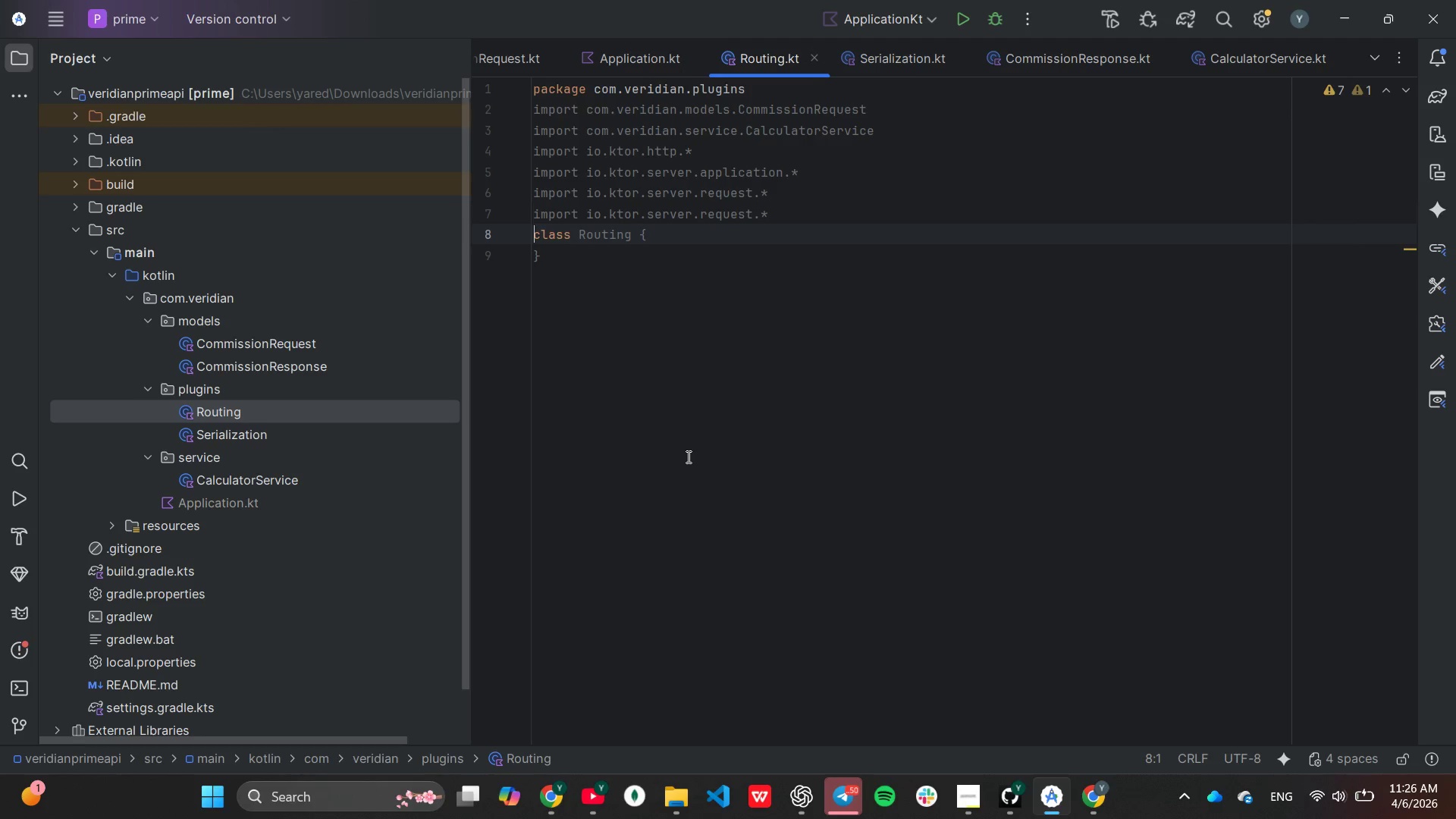 
key(ArrowLeft)
 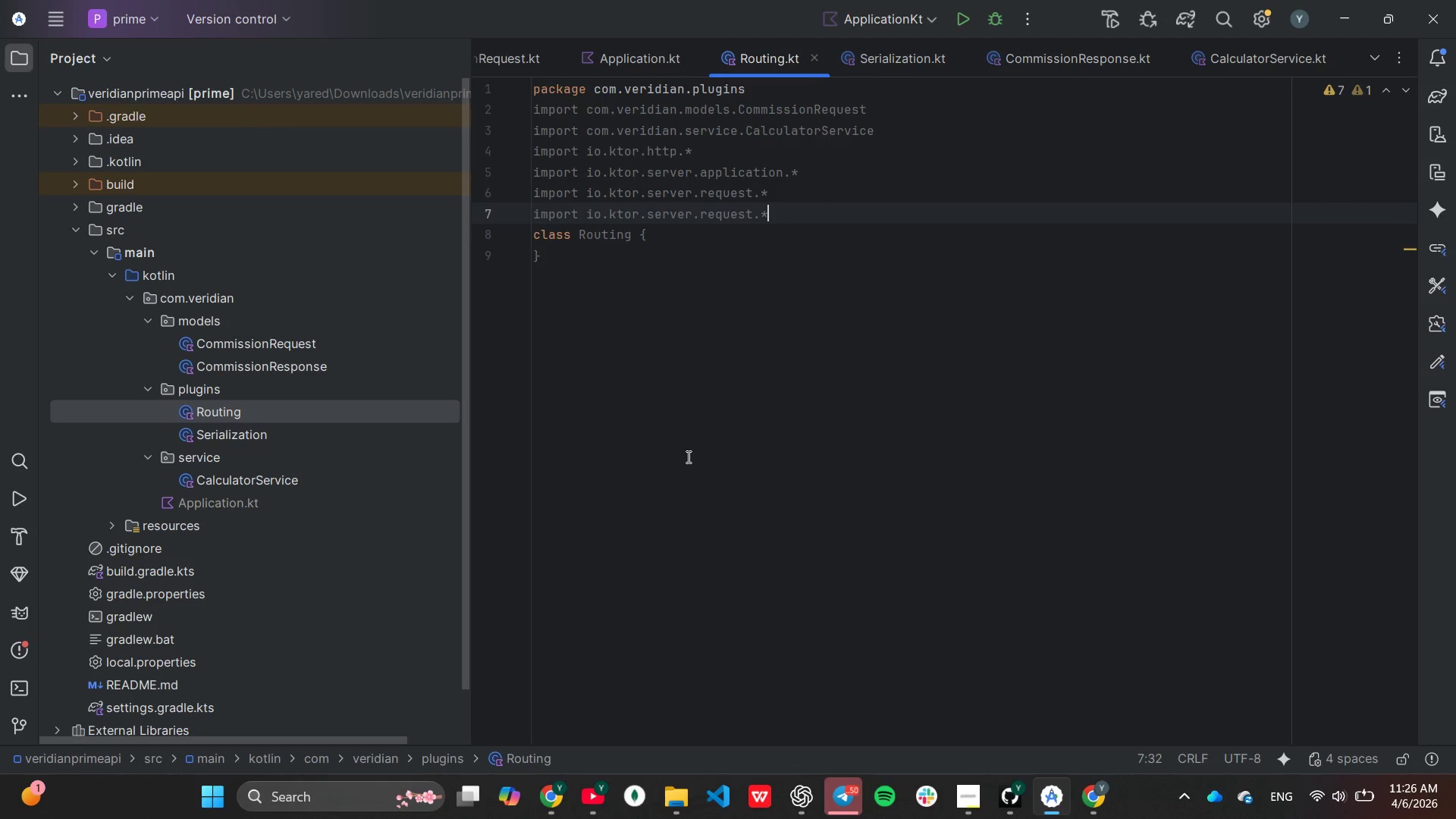 
hold_key(key=ArrowLeft, duration=0.42)
 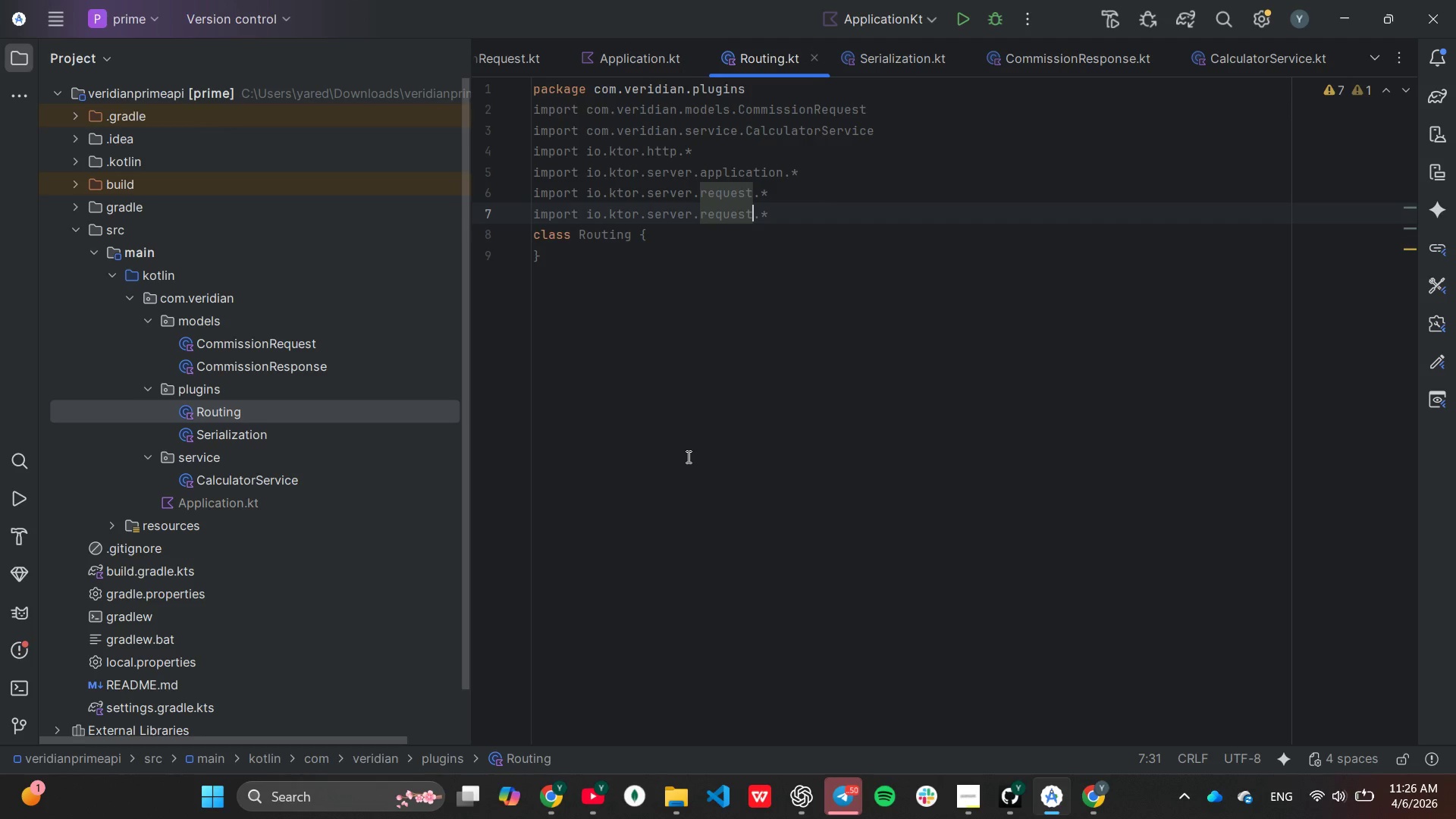 
key(ArrowLeft)
 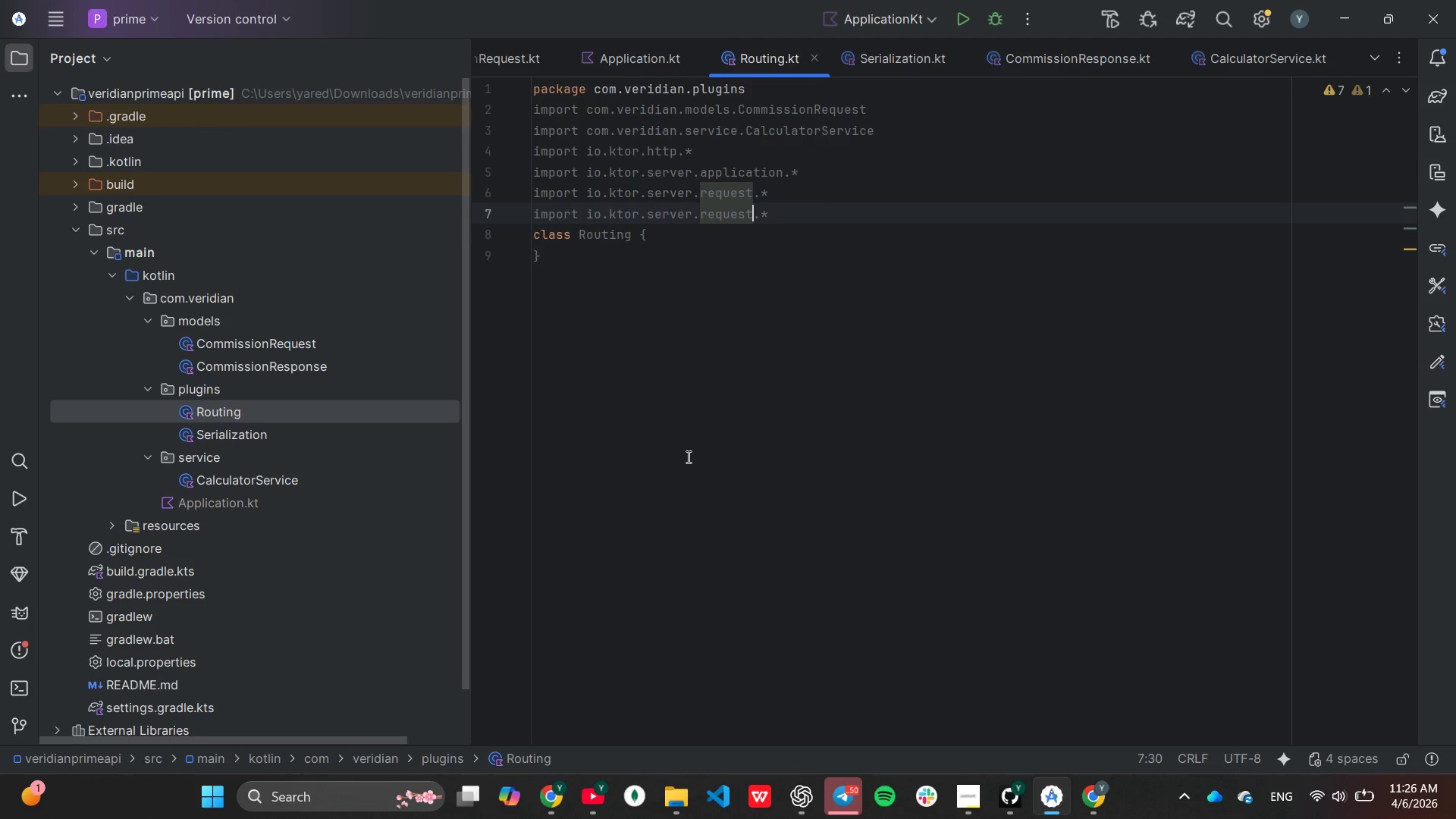 
key(Backspace)
key(Backspace)
key(Backspace)
key(Backspace)
key(Backspace)
type(sp)
 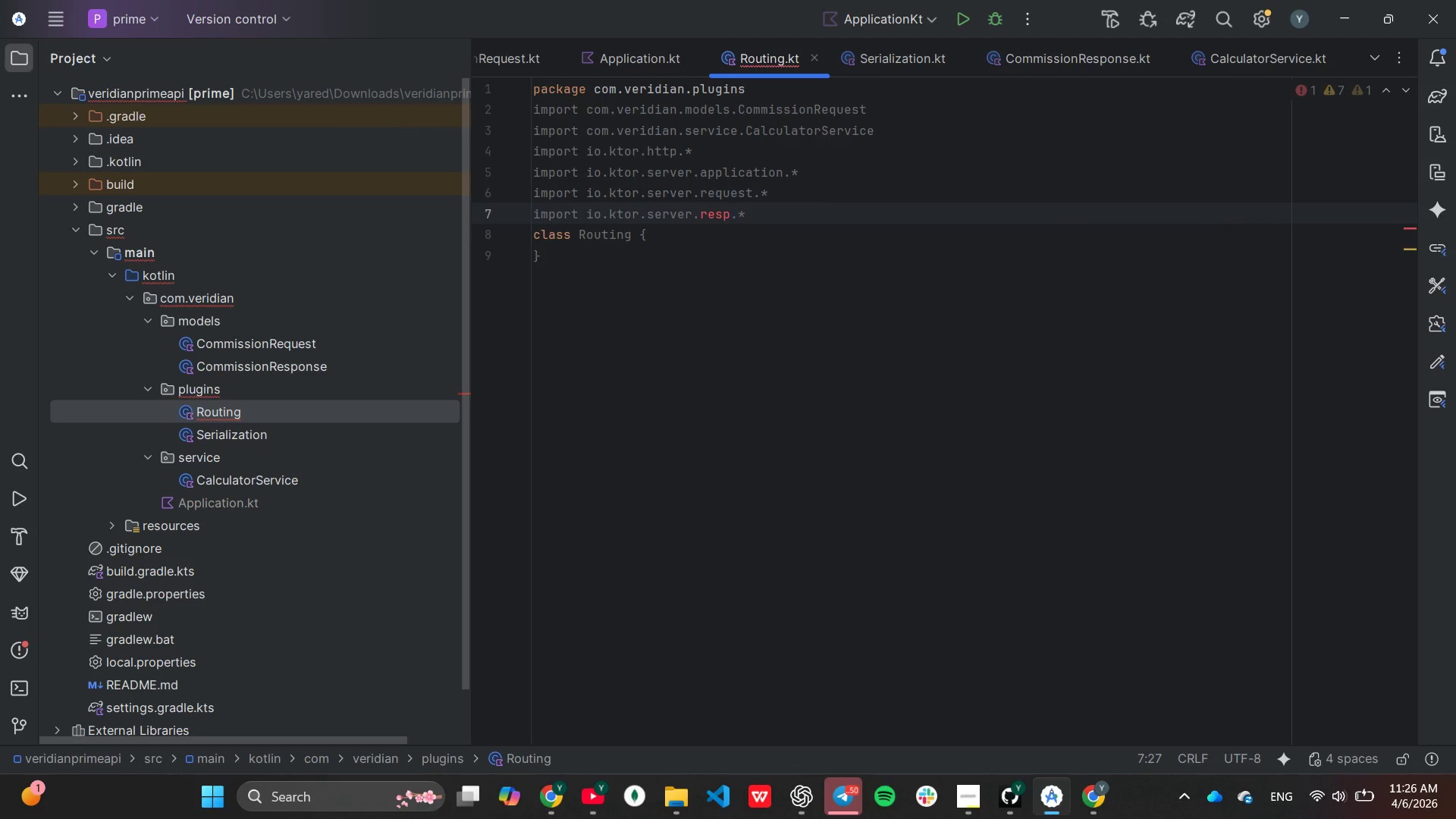 
key(Enter)
 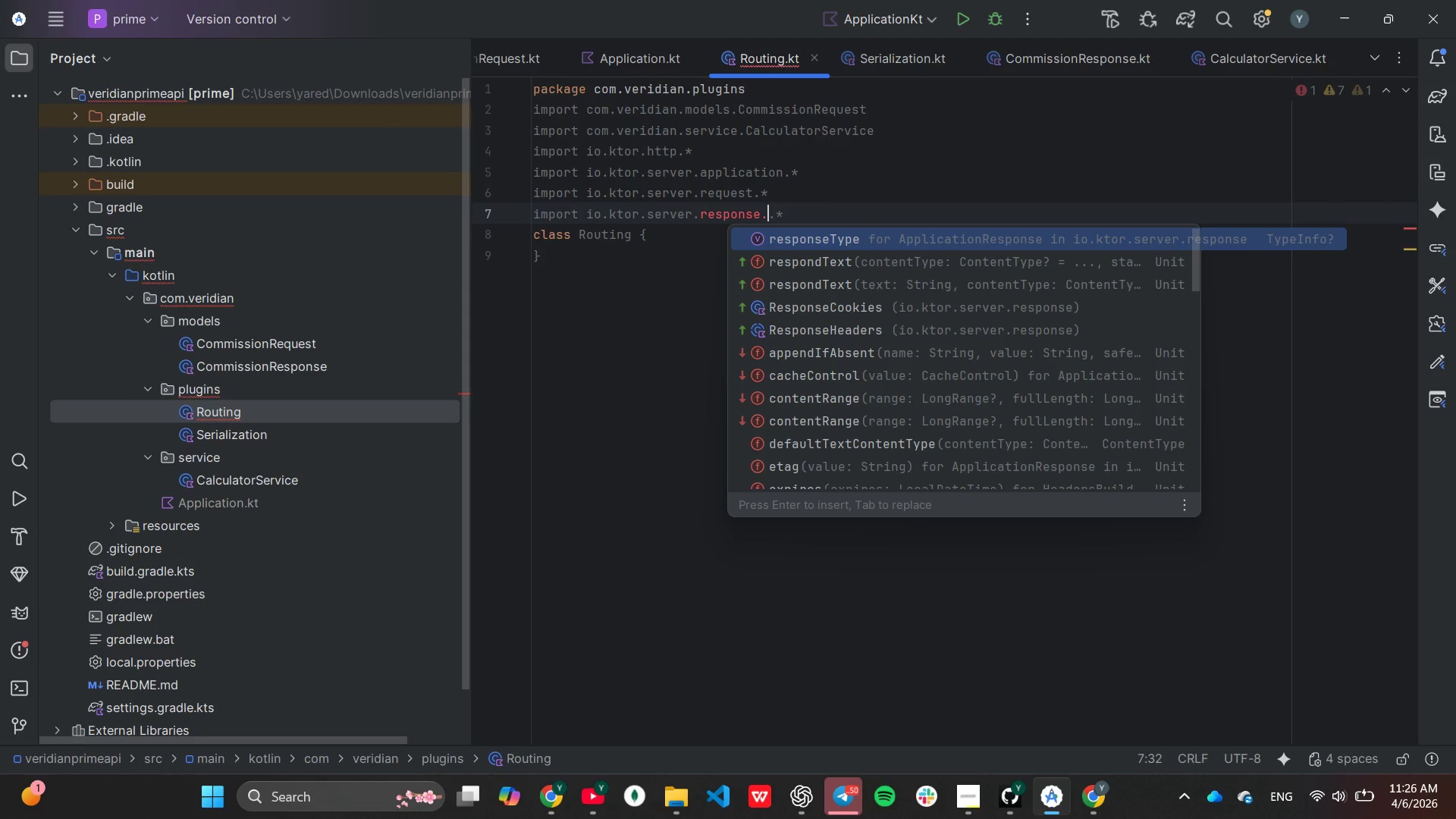 
key(Backspace)
 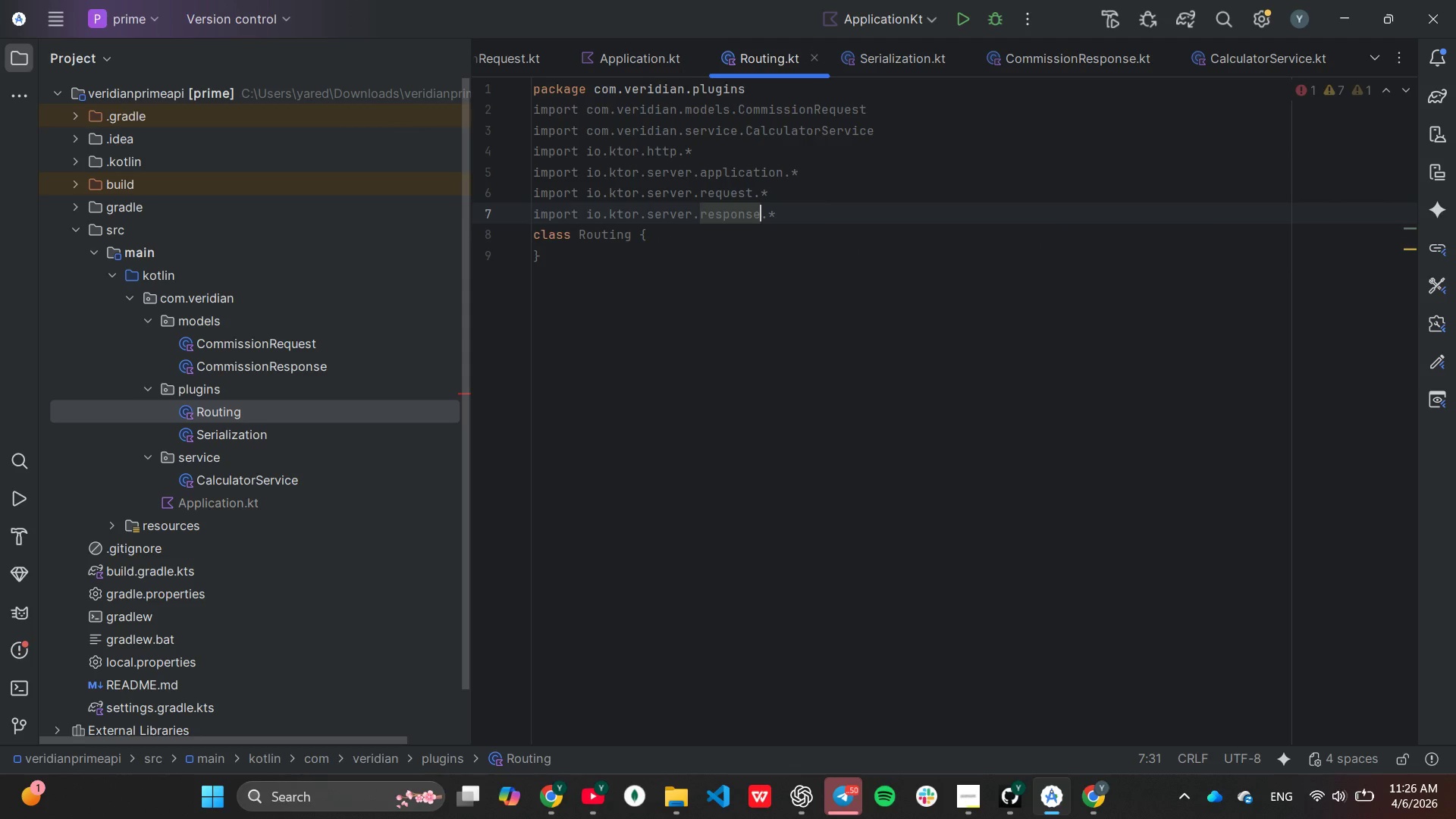 
hold_key(key=ArrowRight, duration=0.33)
 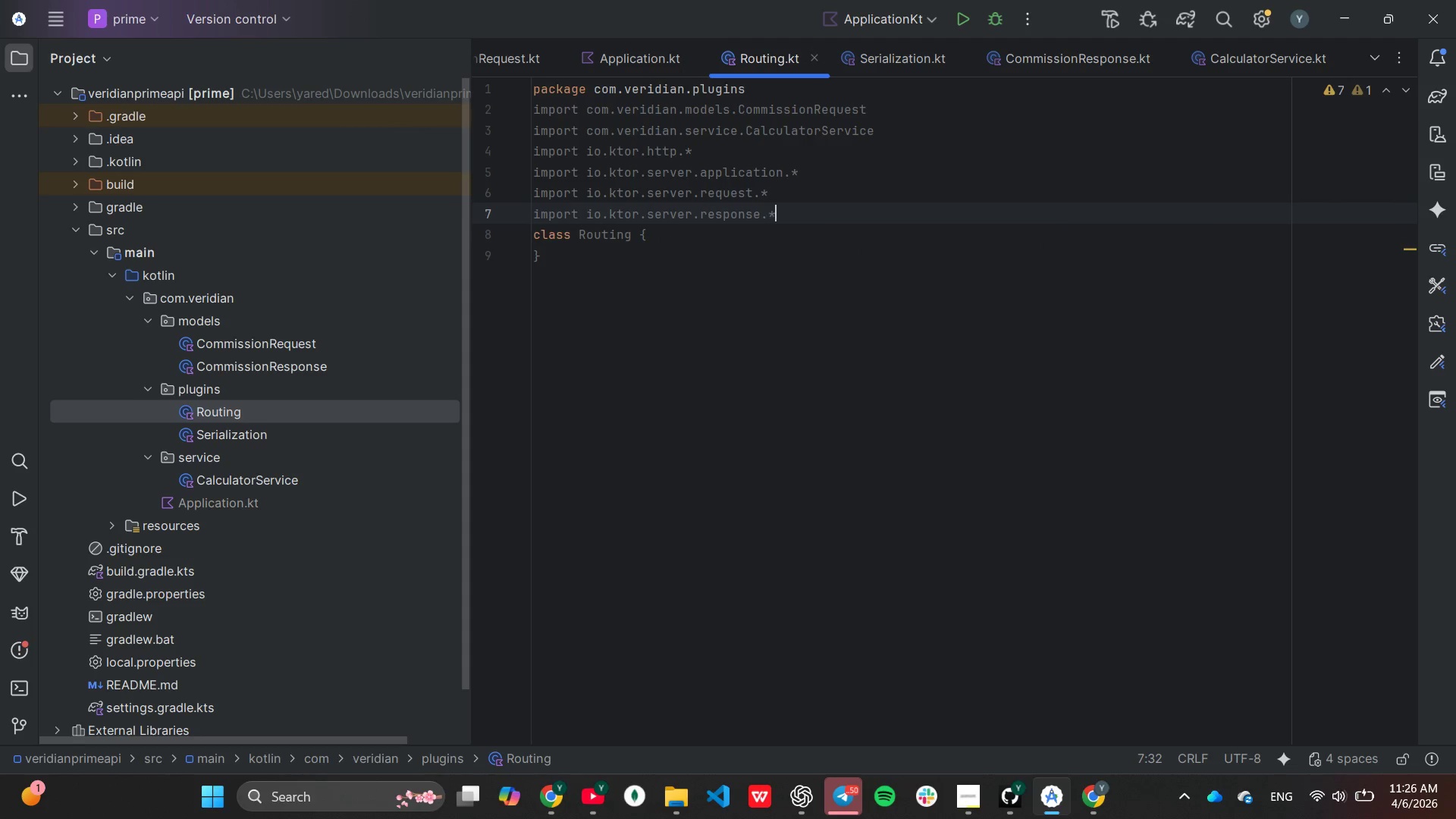 
key(ArrowRight)
 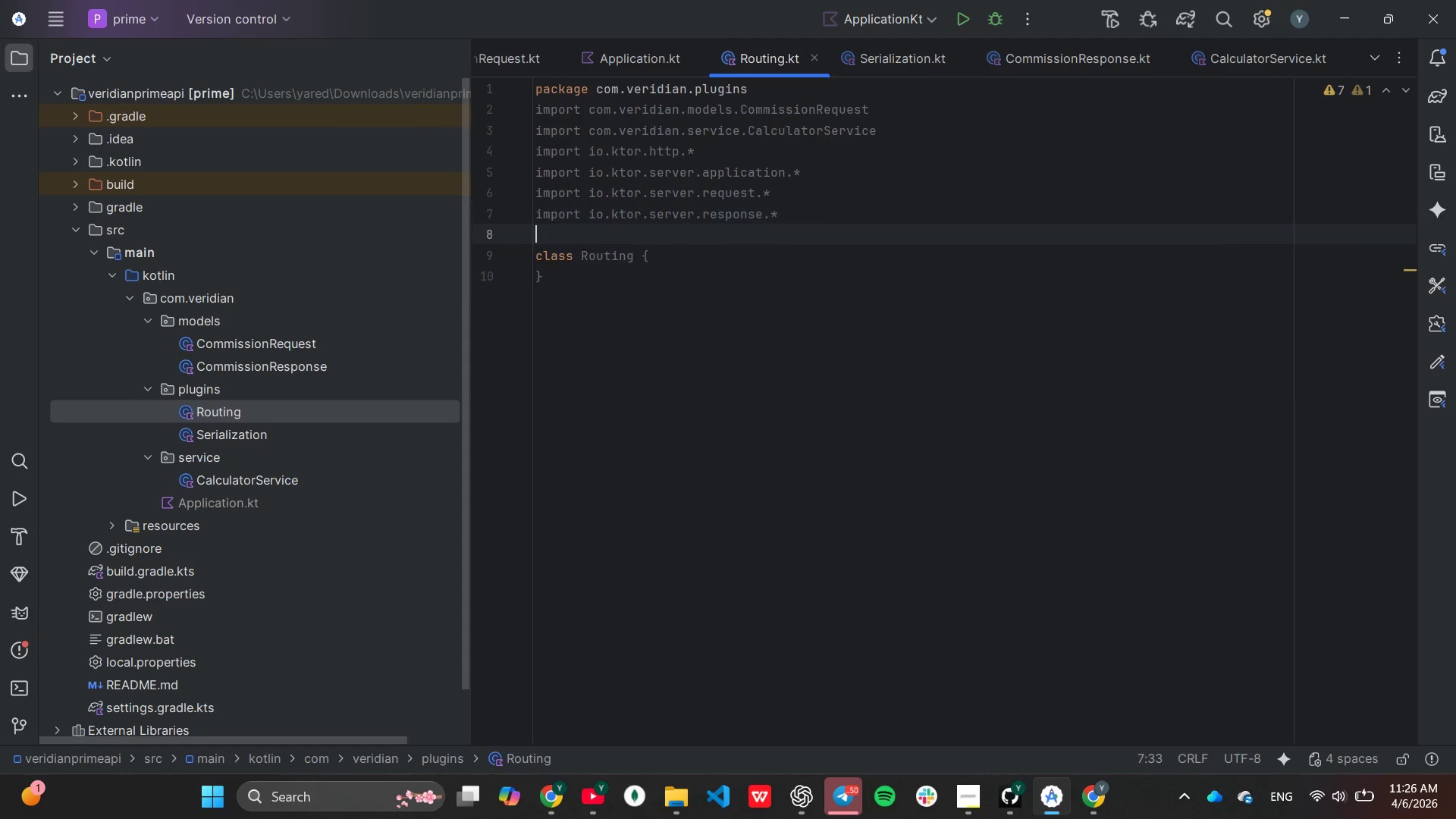 
key(Enter)
 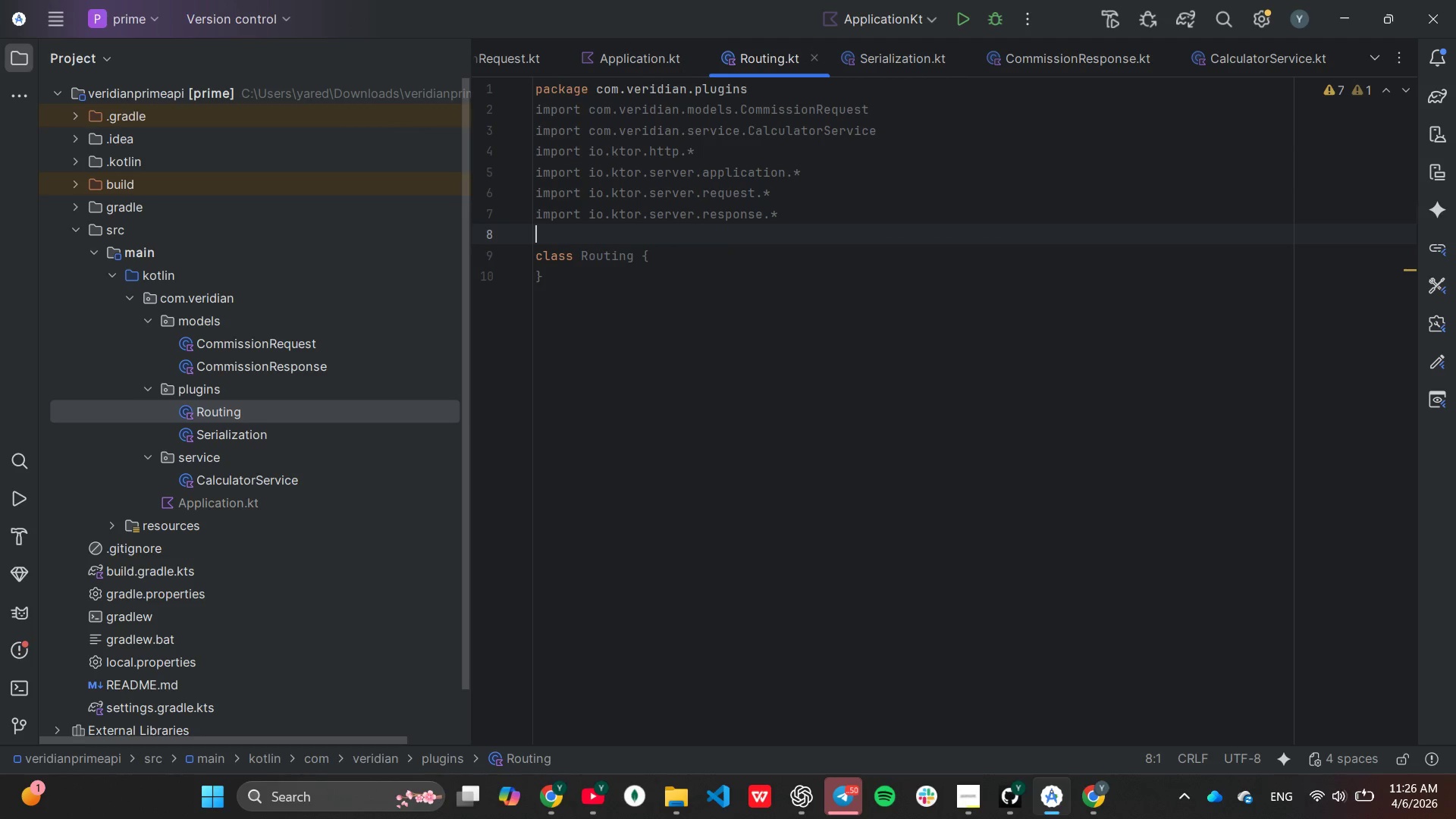 
key(Control+V)
 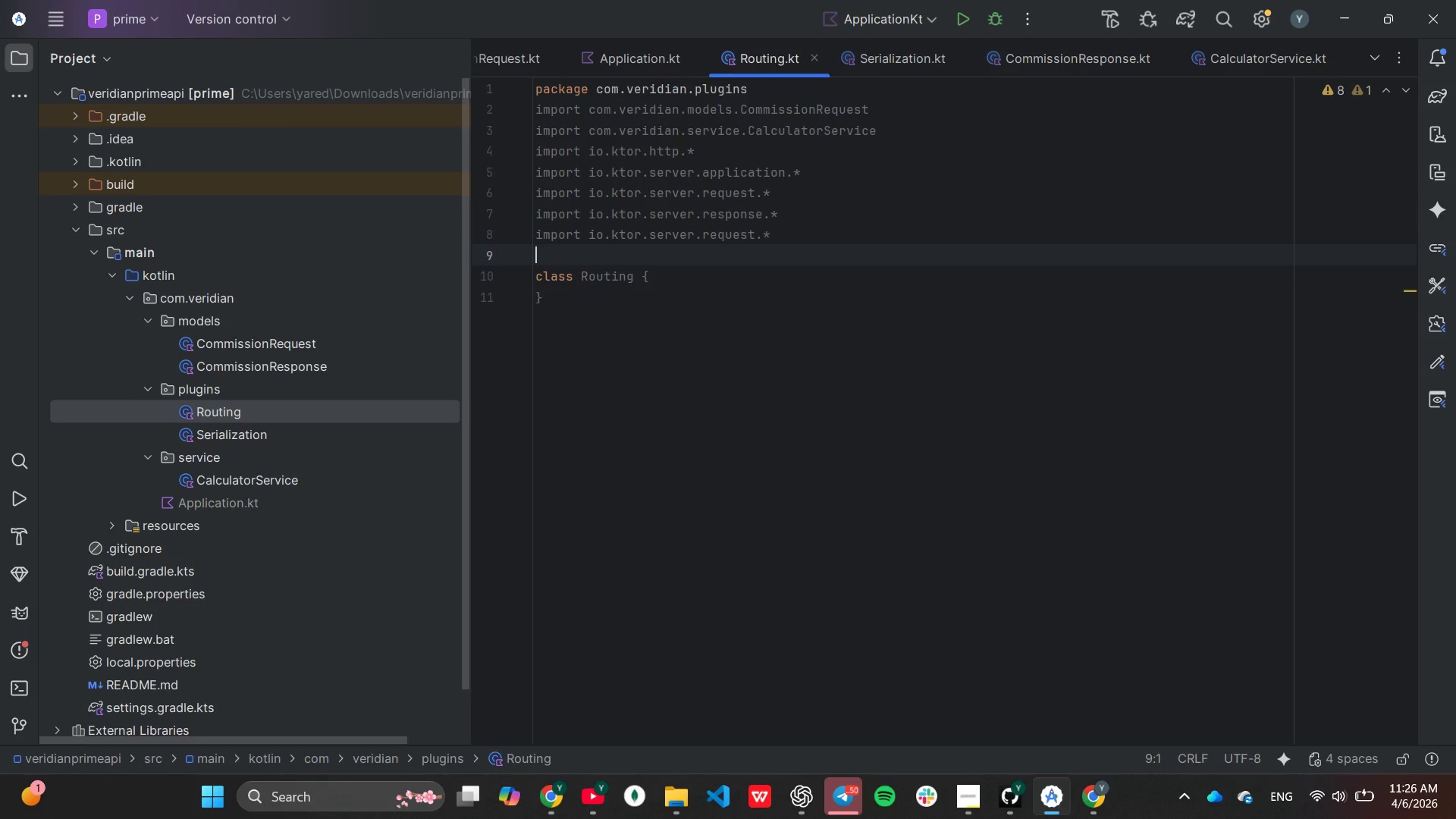 
key(ArrowLeft)
 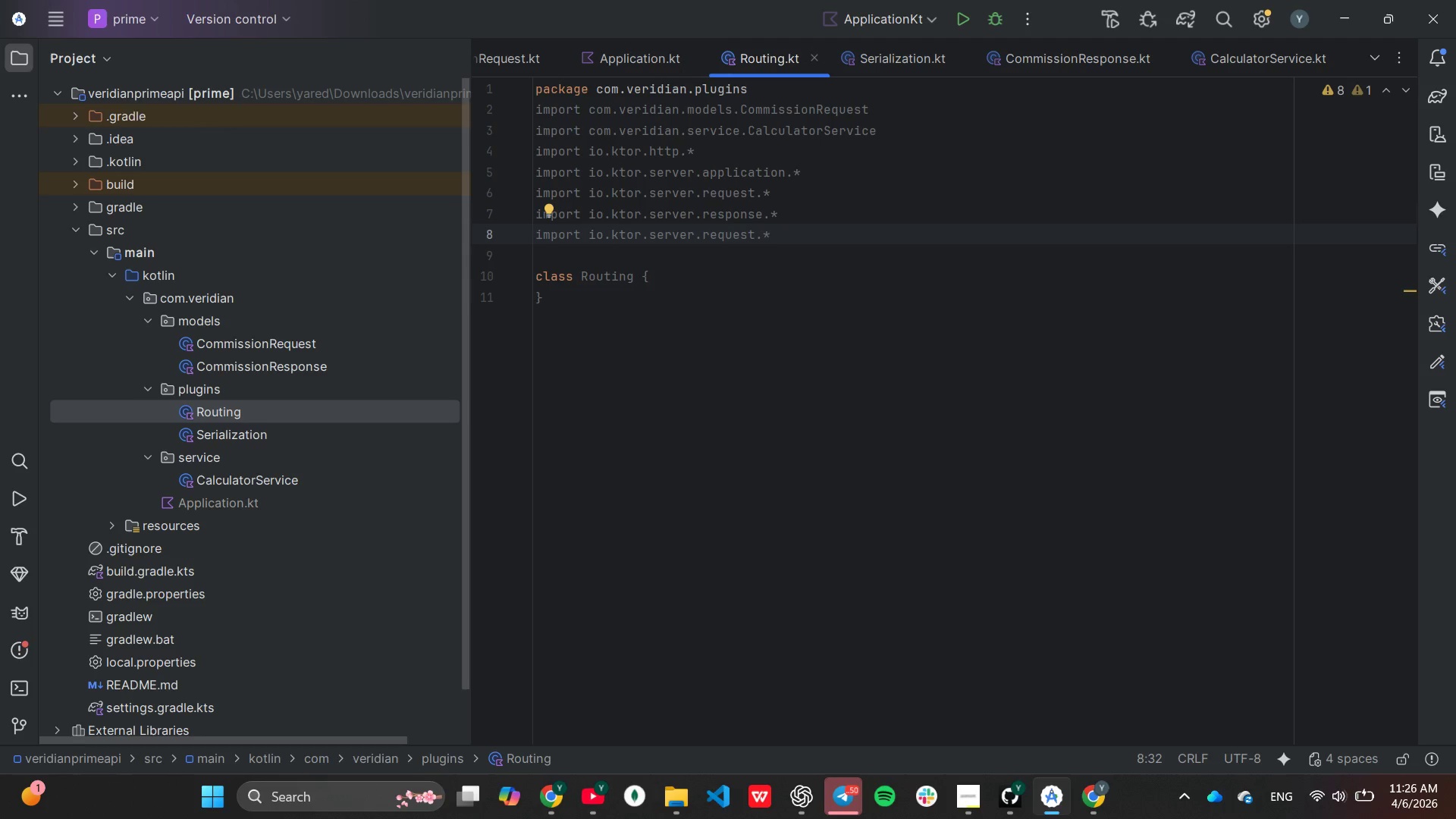 
key(ArrowLeft)
 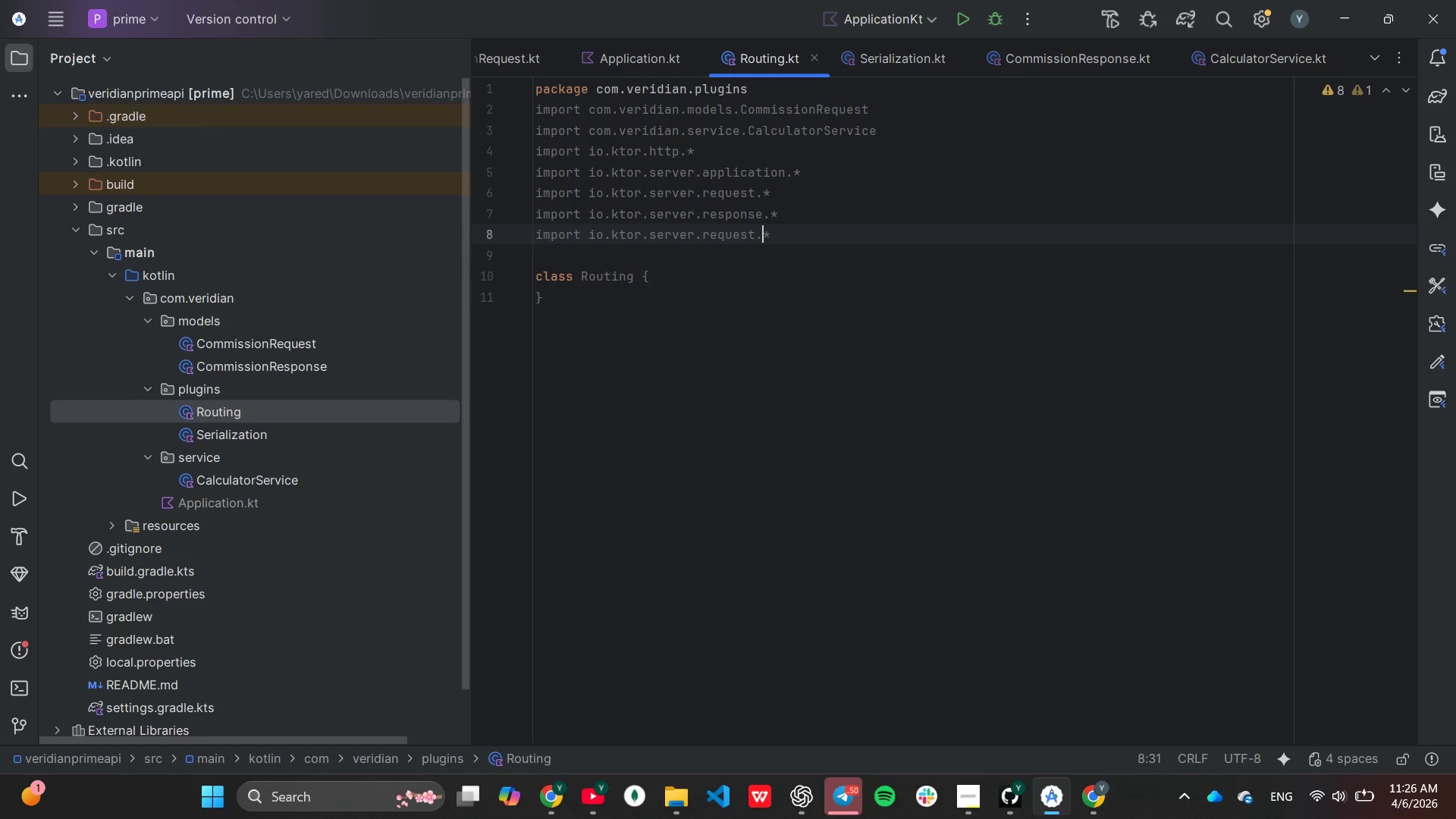 
key(ArrowLeft)
 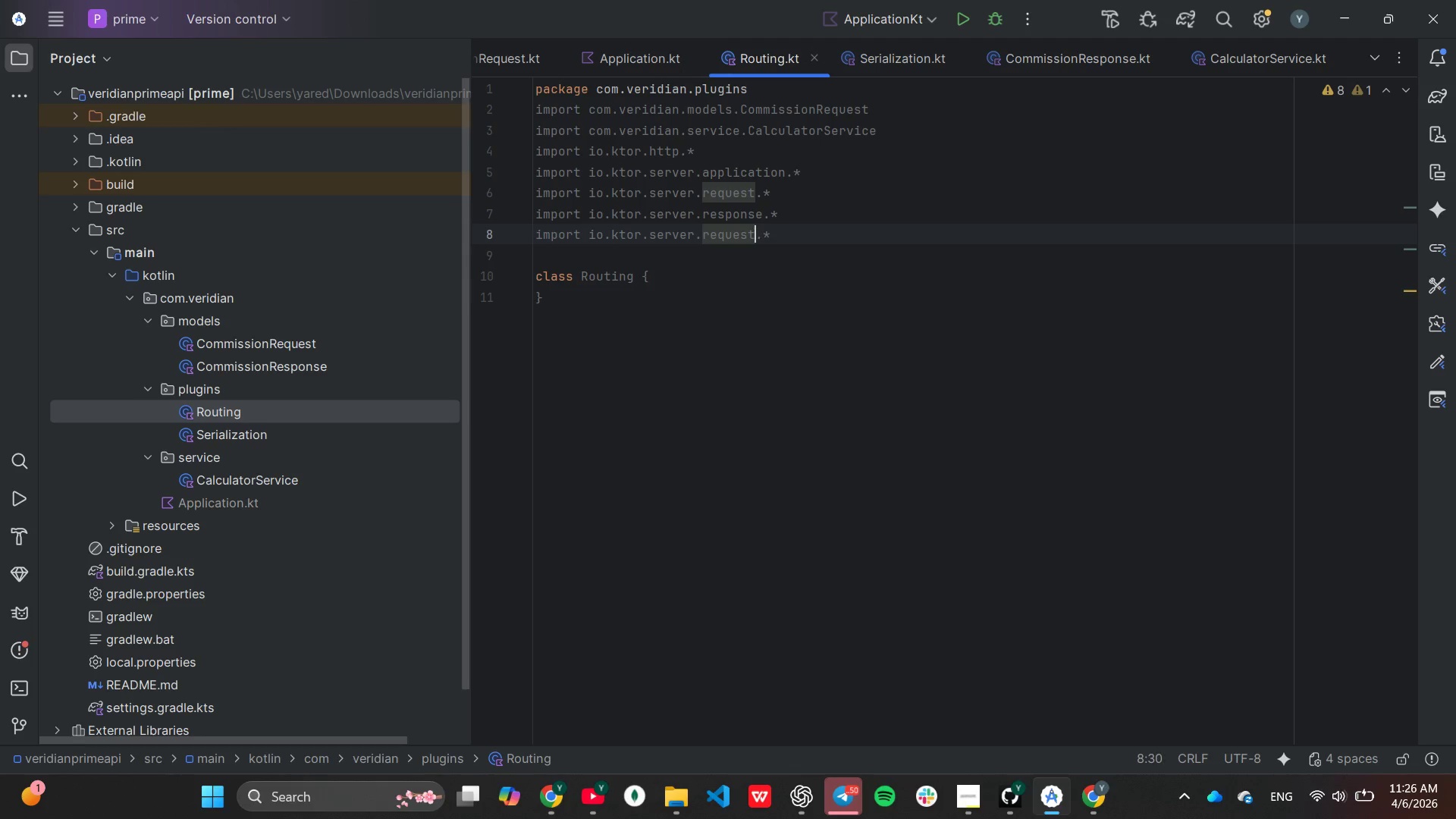 
key(ArrowLeft)
 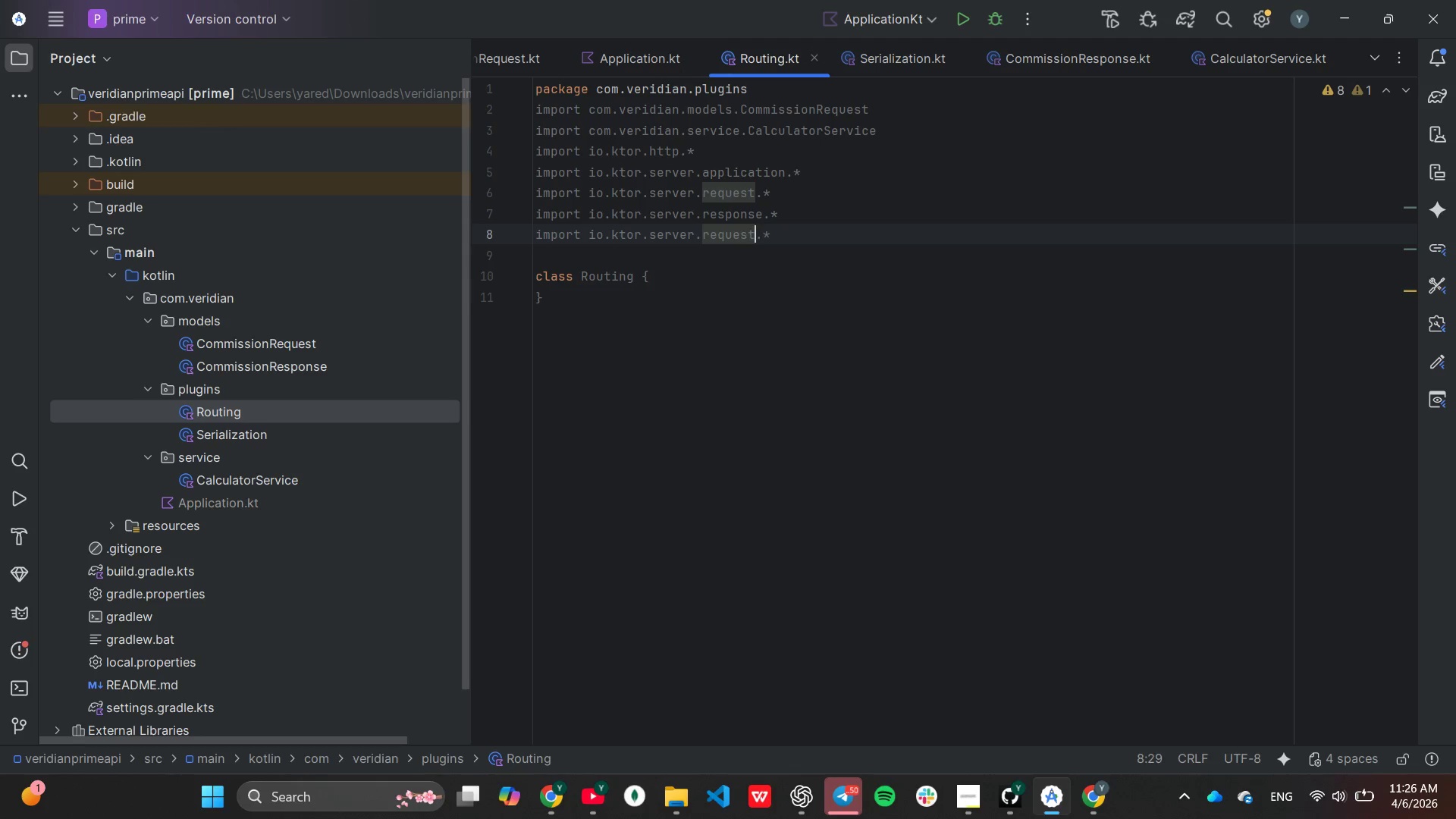 
key(ArrowRight)
 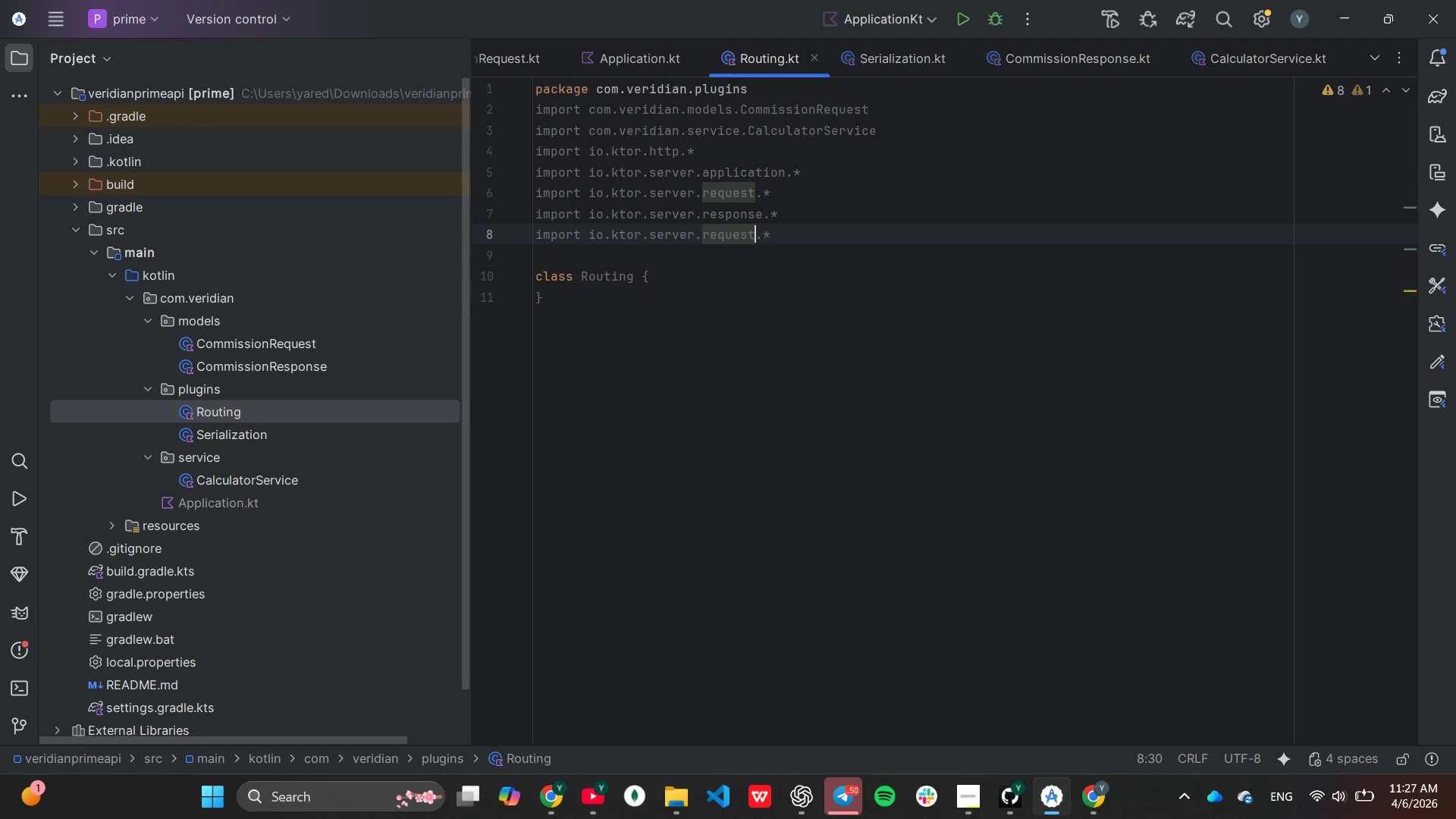 
key(Backspace)
key(Backspace)
key(Backspace)
key(Backspace)
key(Backspace)
key(Backspace)
type(out)
 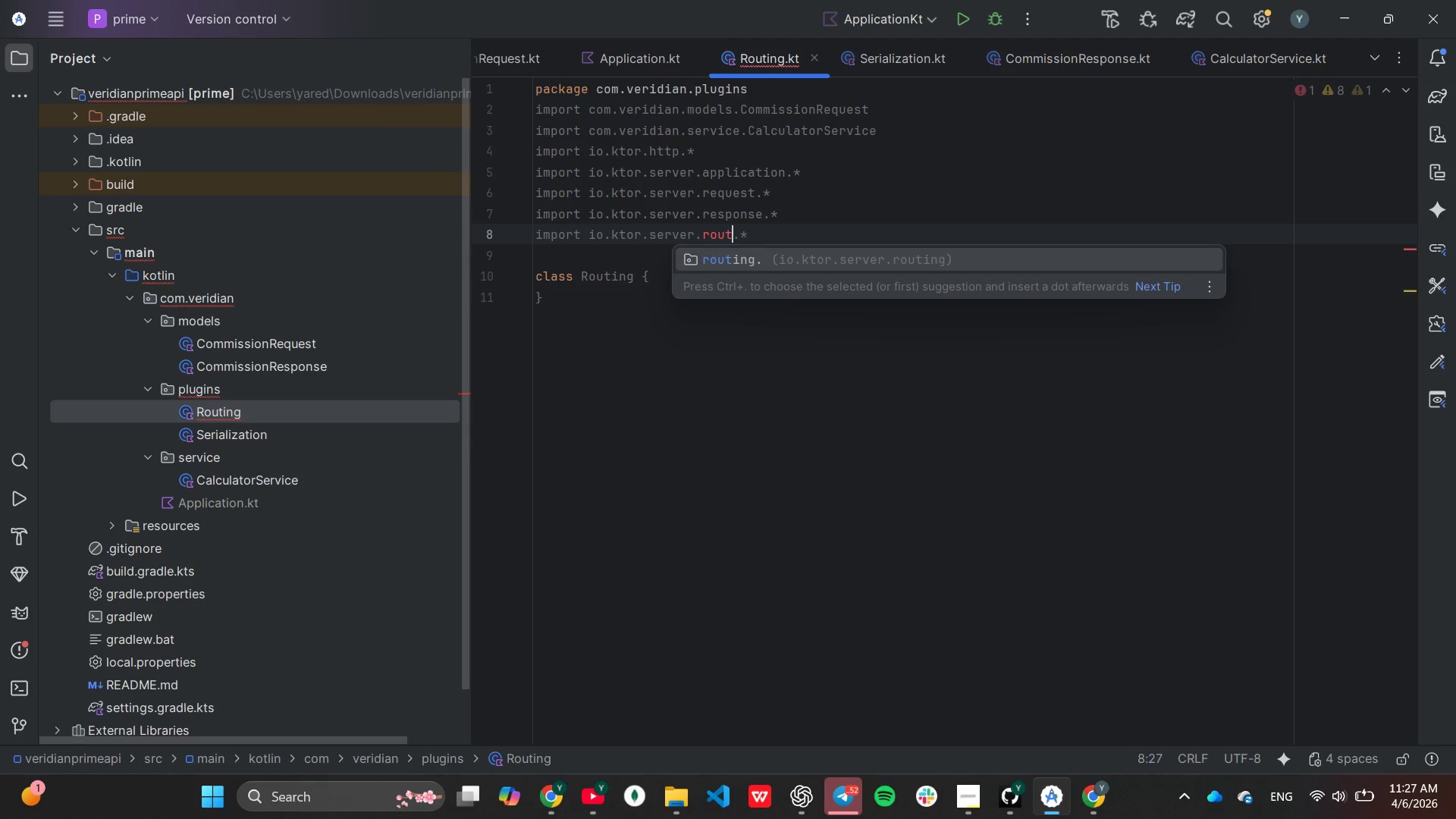 
key(Enter)
 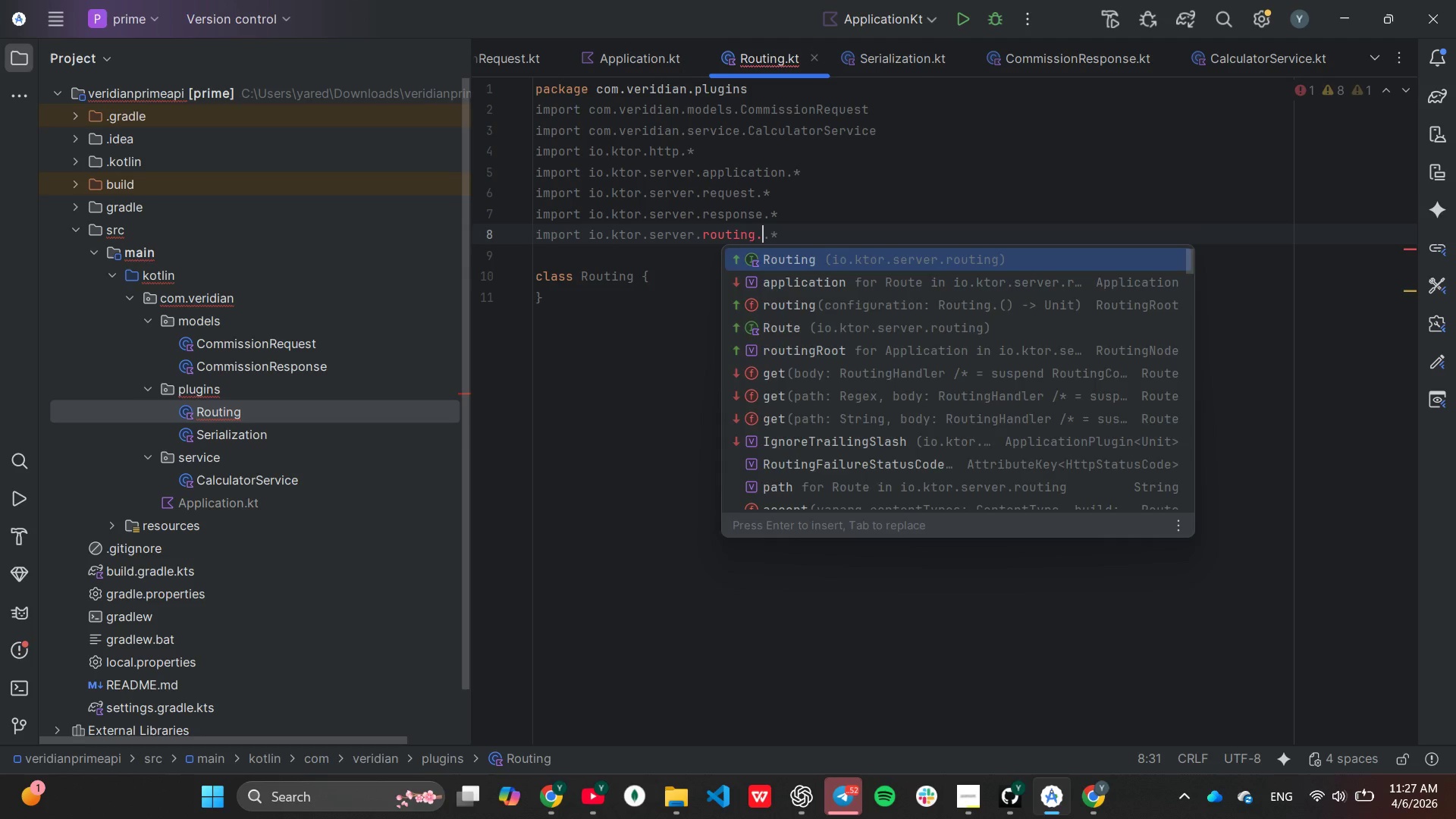 
key(Backspace)
 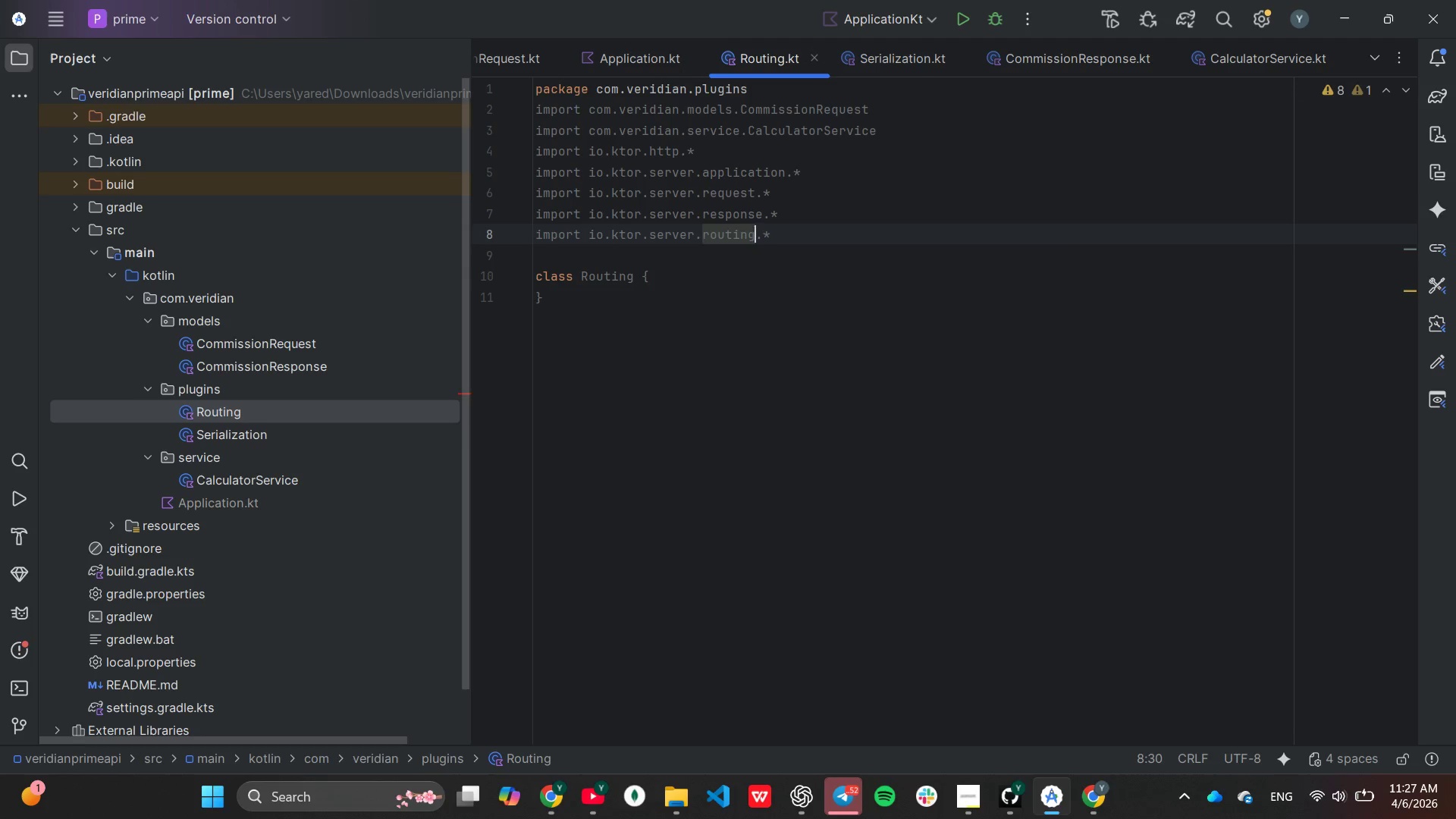 
key(ArrowRight)
 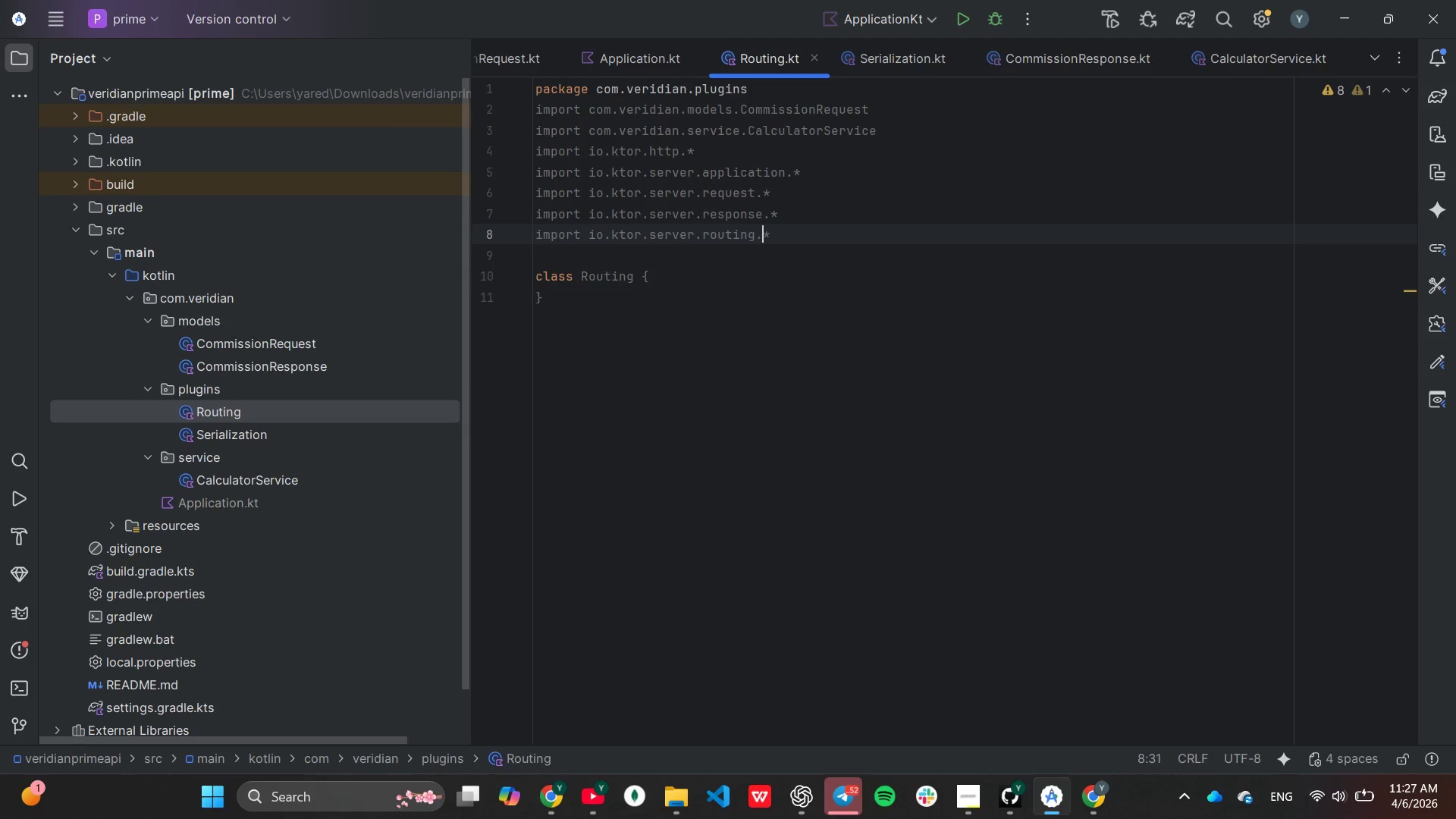 
key(ArrowRight)
 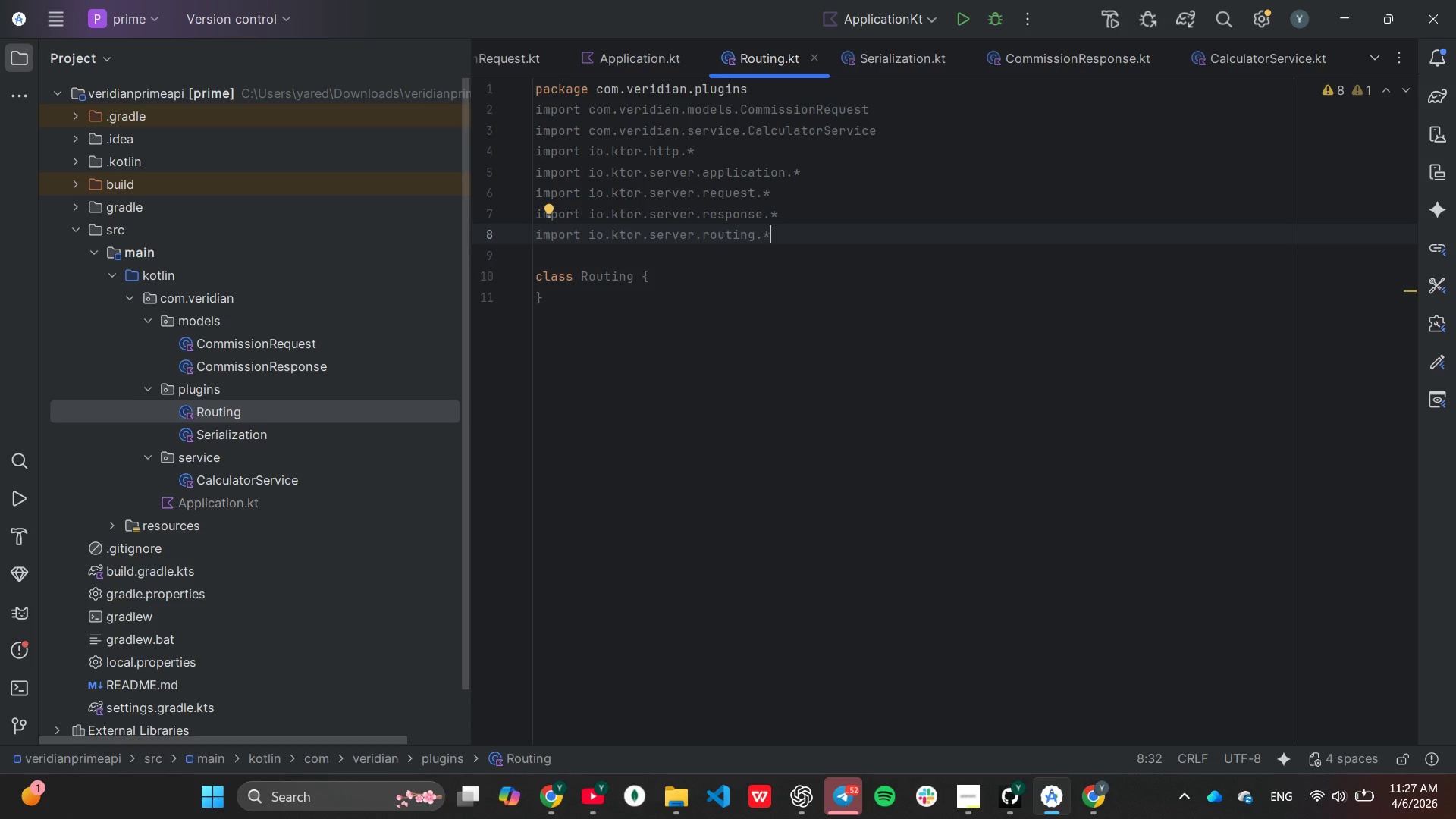 
key(ArrowDown)
 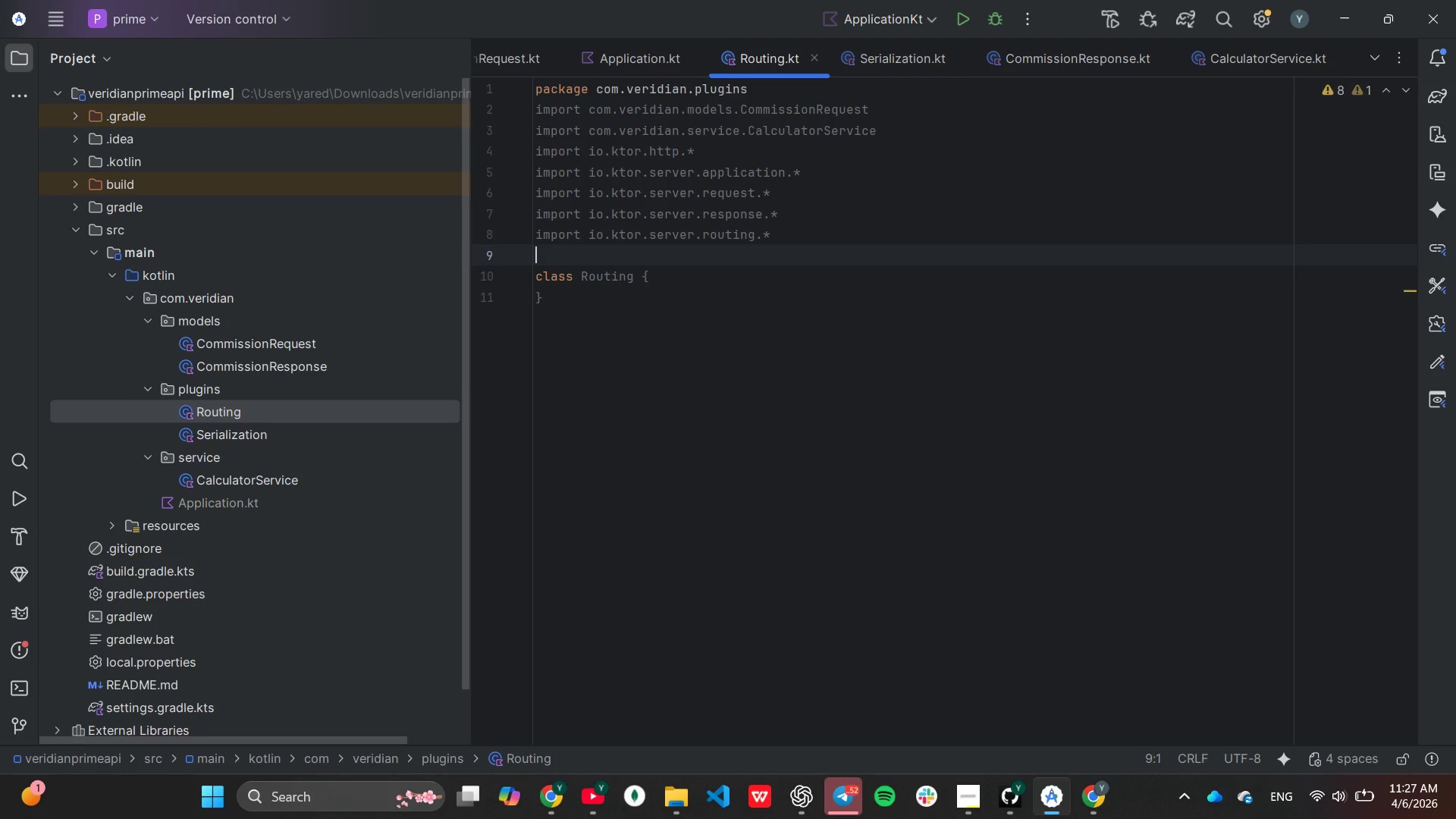 
key(ArrowDown)
 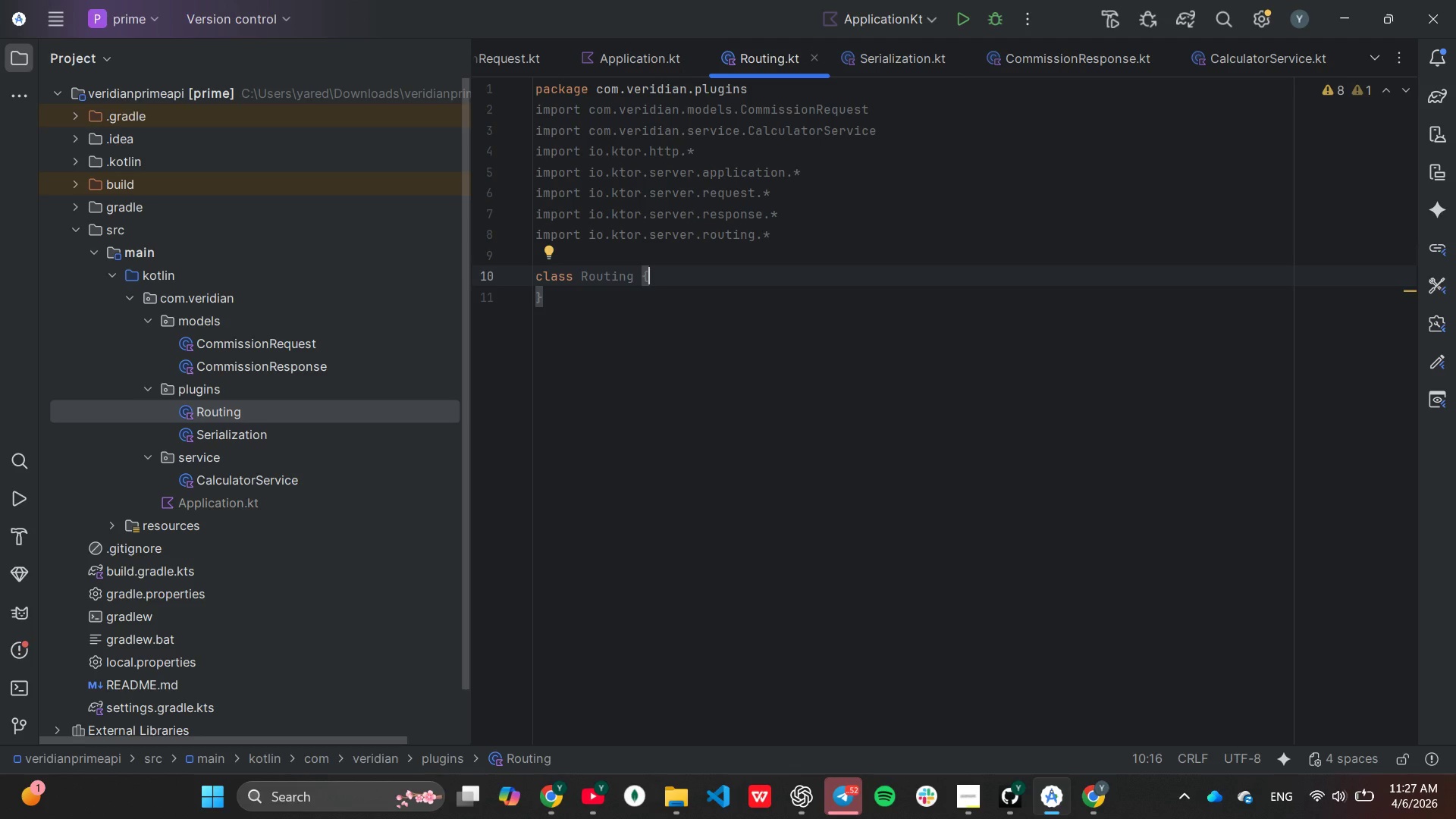 
key(ArrowLeft)
 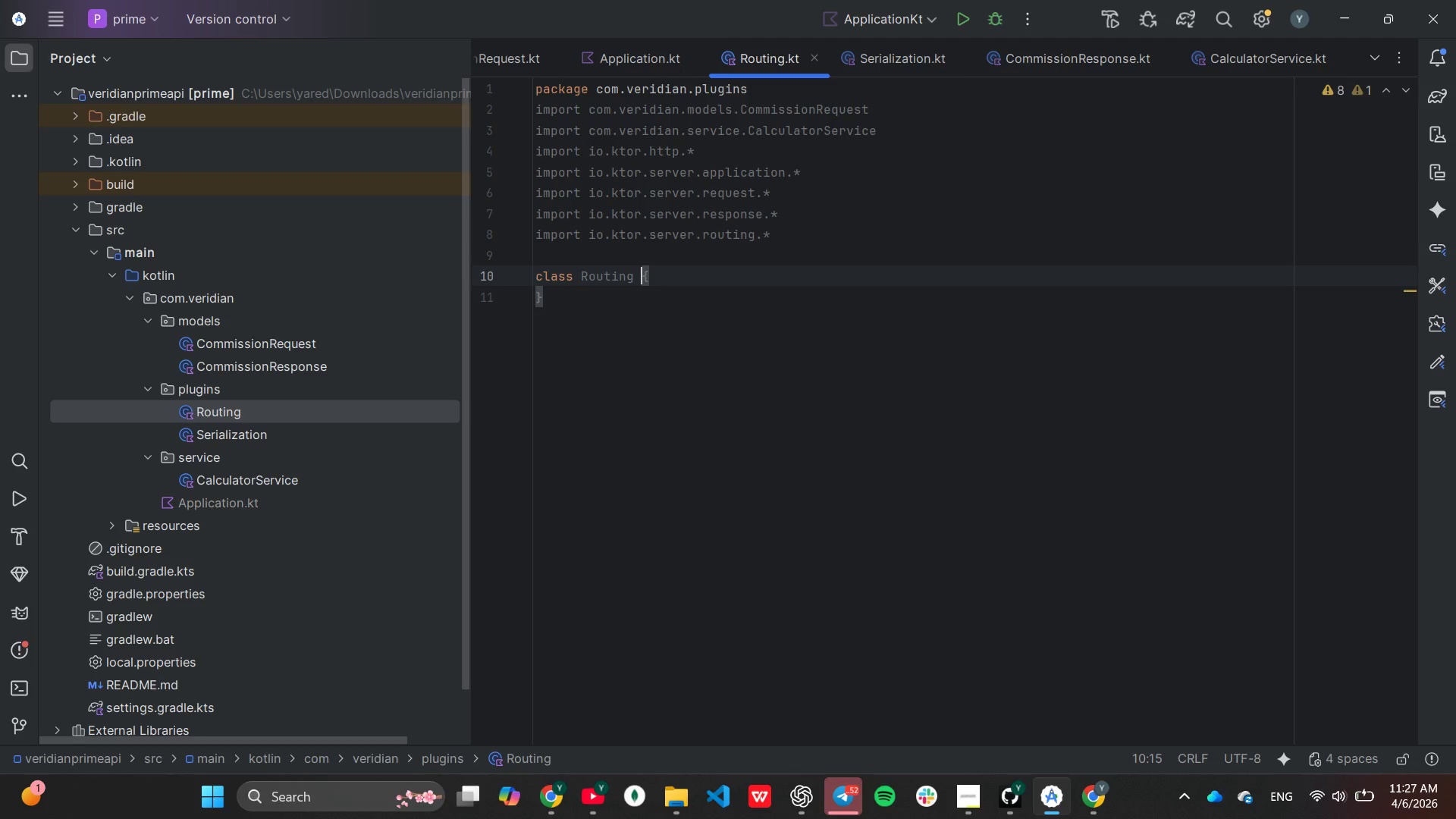 
key(ArrowLeft)
 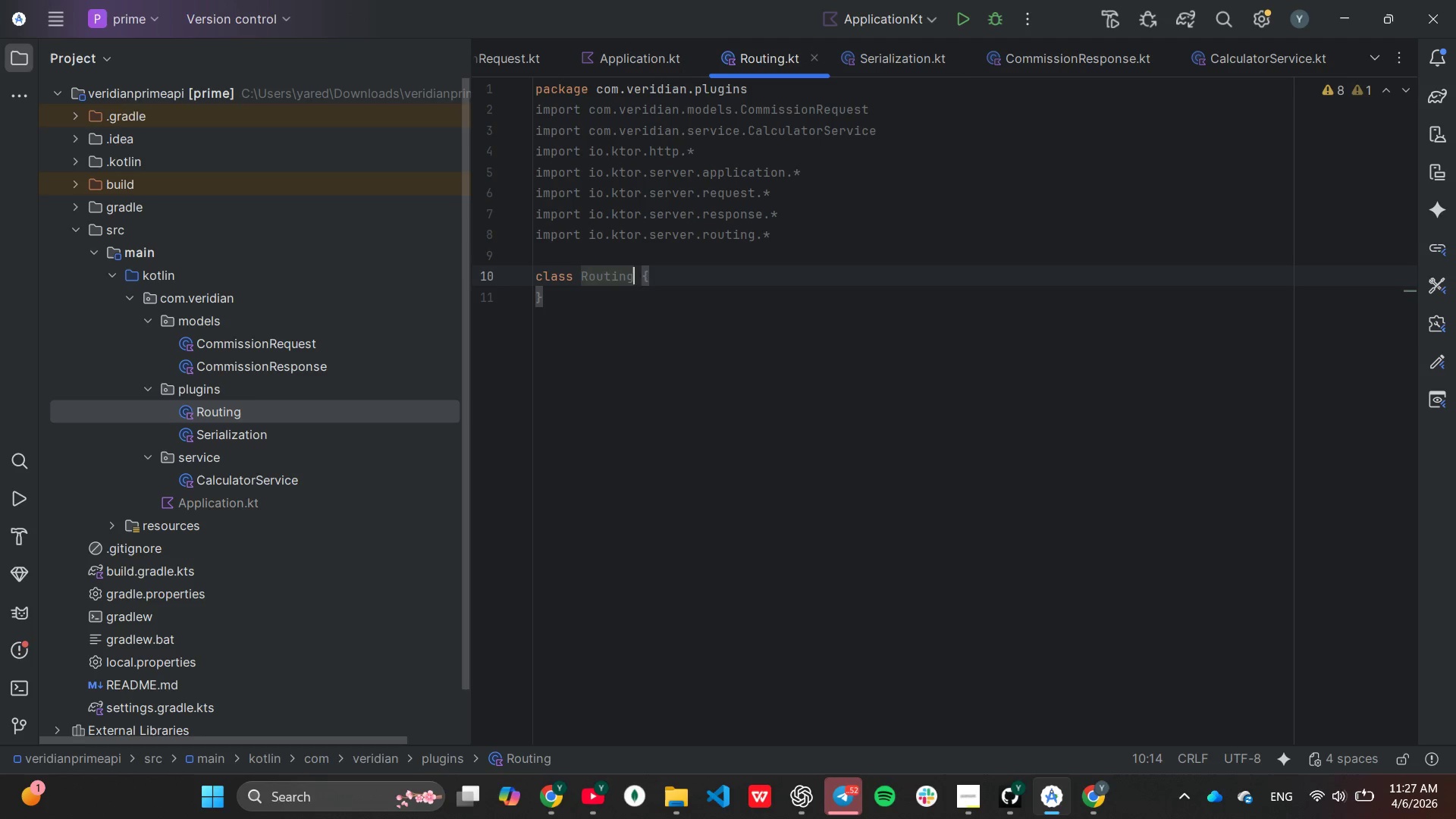 
hold_key(key=Backspace, duration=0.66)
 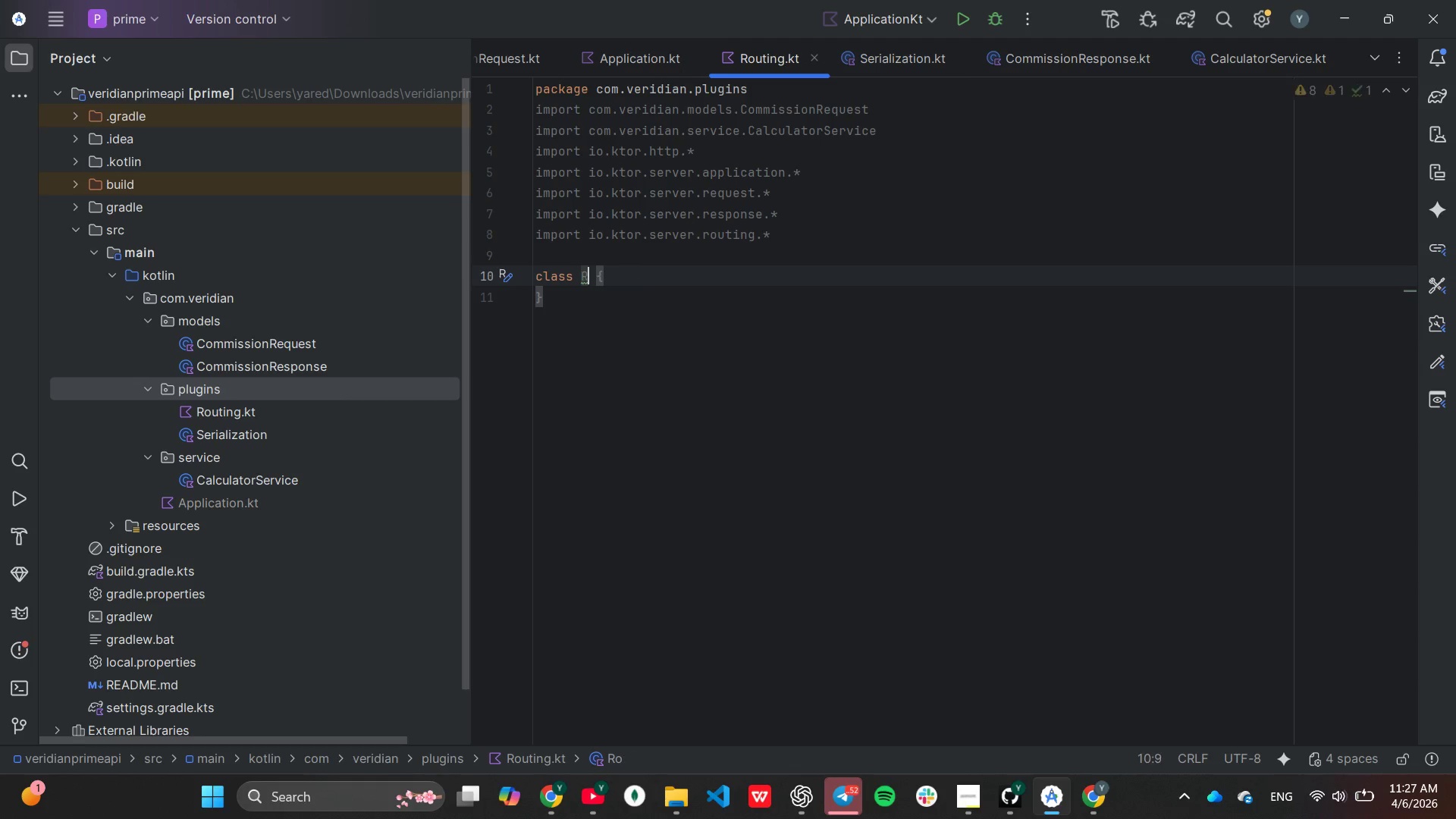 
key(Backspace)
key(Backspace)
key(Backspace)
key(Backspace)
key(Backspace)
key(Backspace)
key(Backspace)
key(Backspace)
type(fun app)
key(Backspace)
key(Backspace)
key(Backspace)
type(App)
key(Tab)
 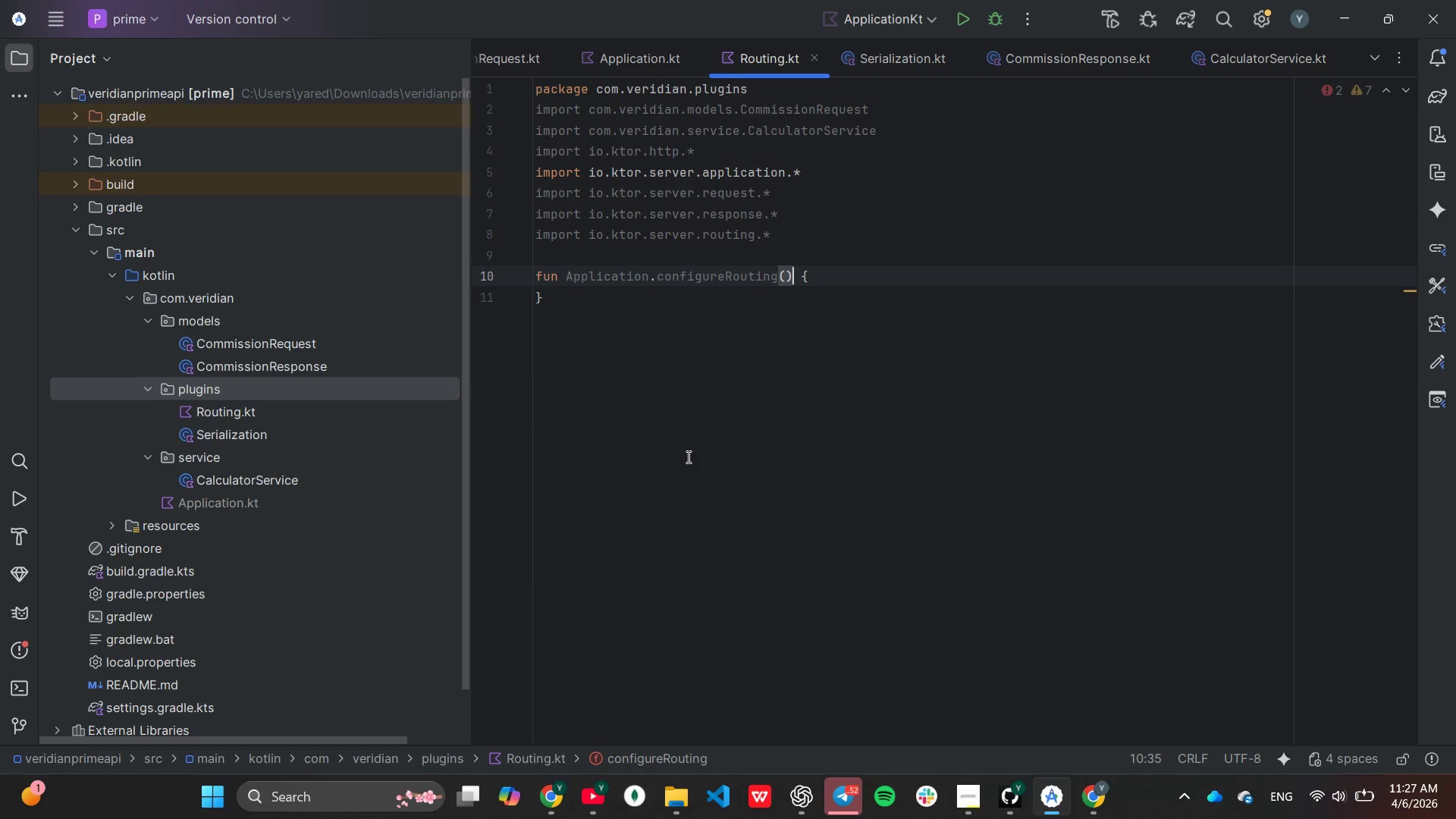 
key(Shift+BracketLeft)
 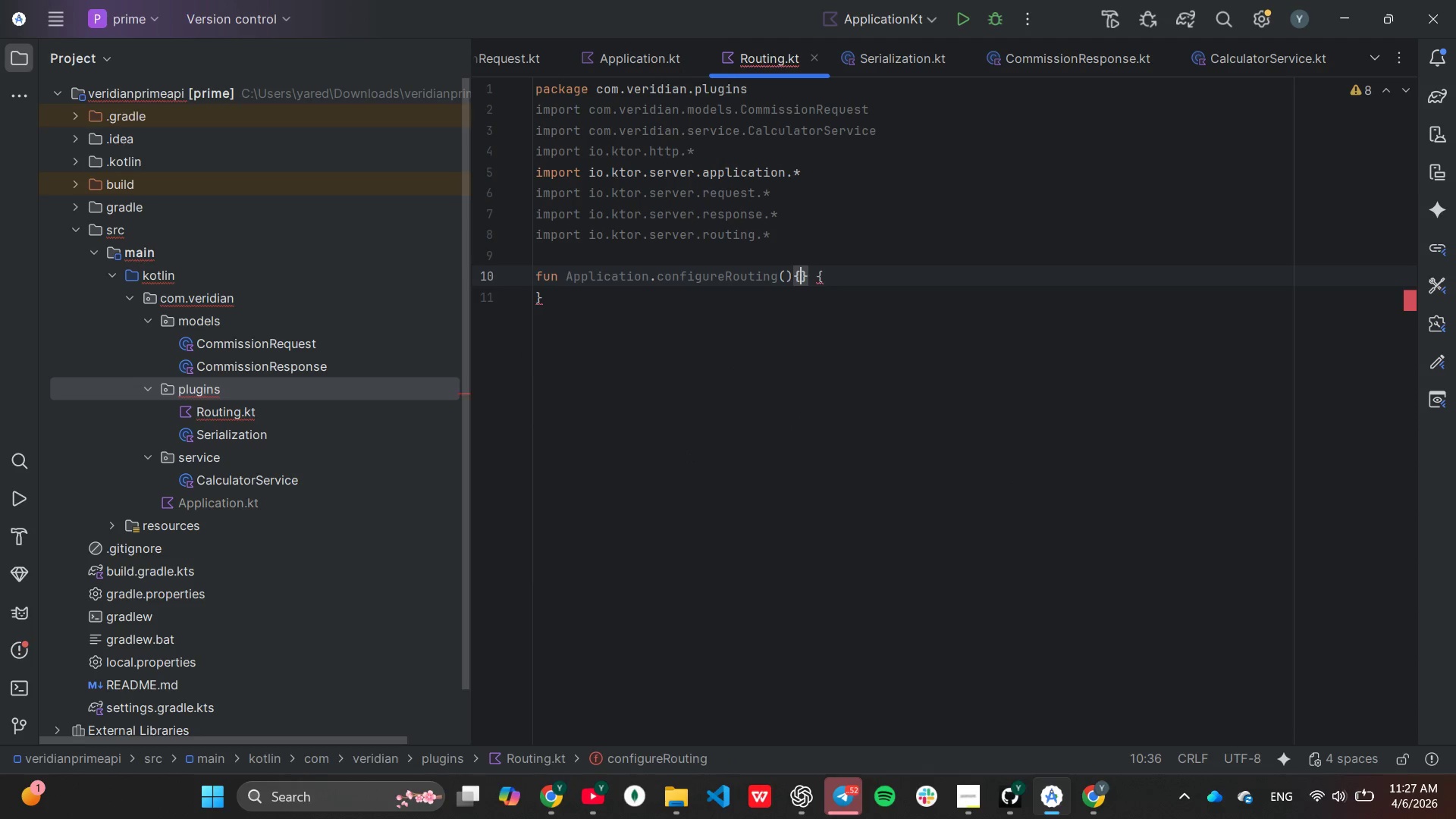 
key(Enter)
 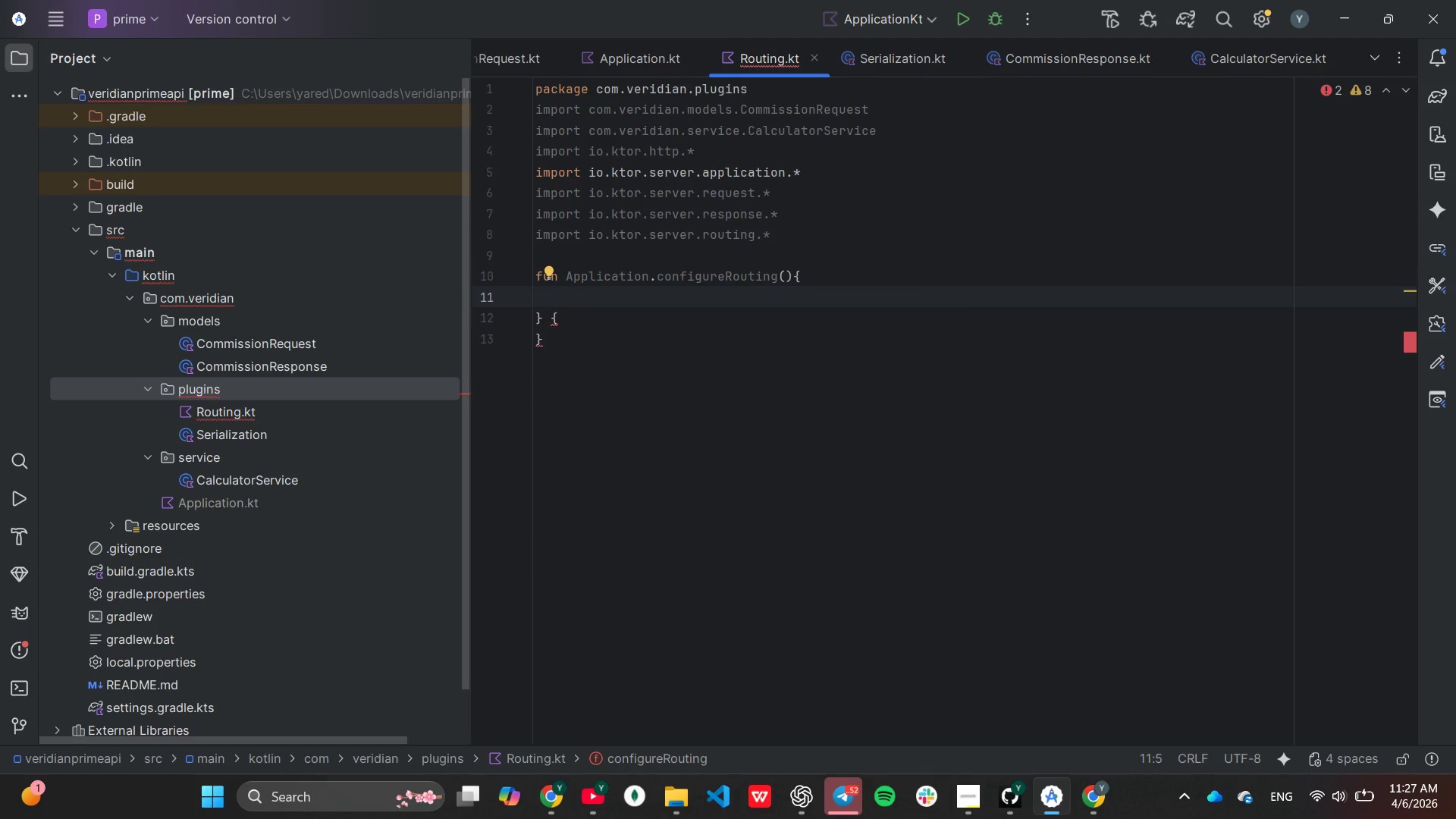 
key(ArrowDown)
 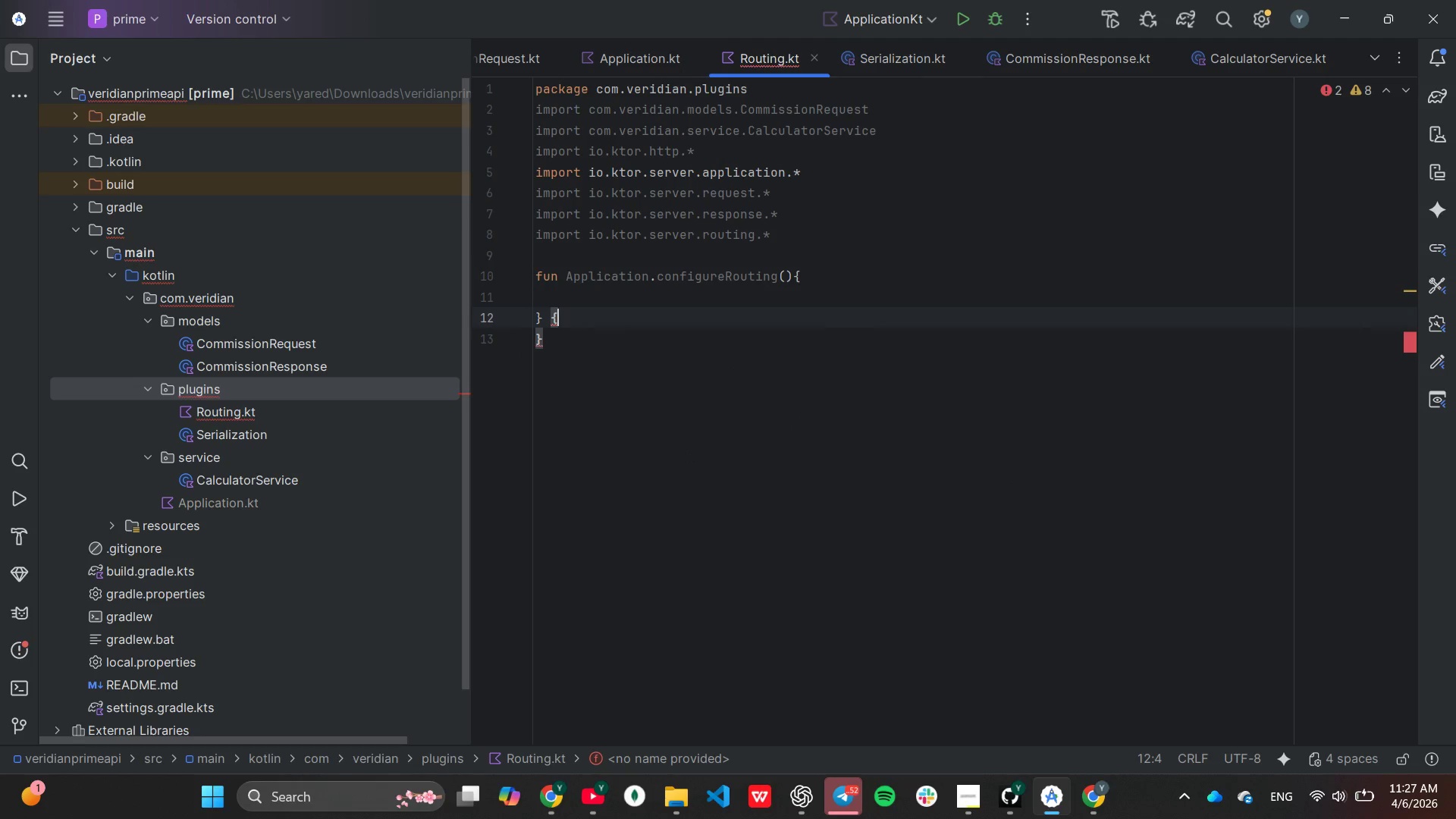 
key(Backspace)
 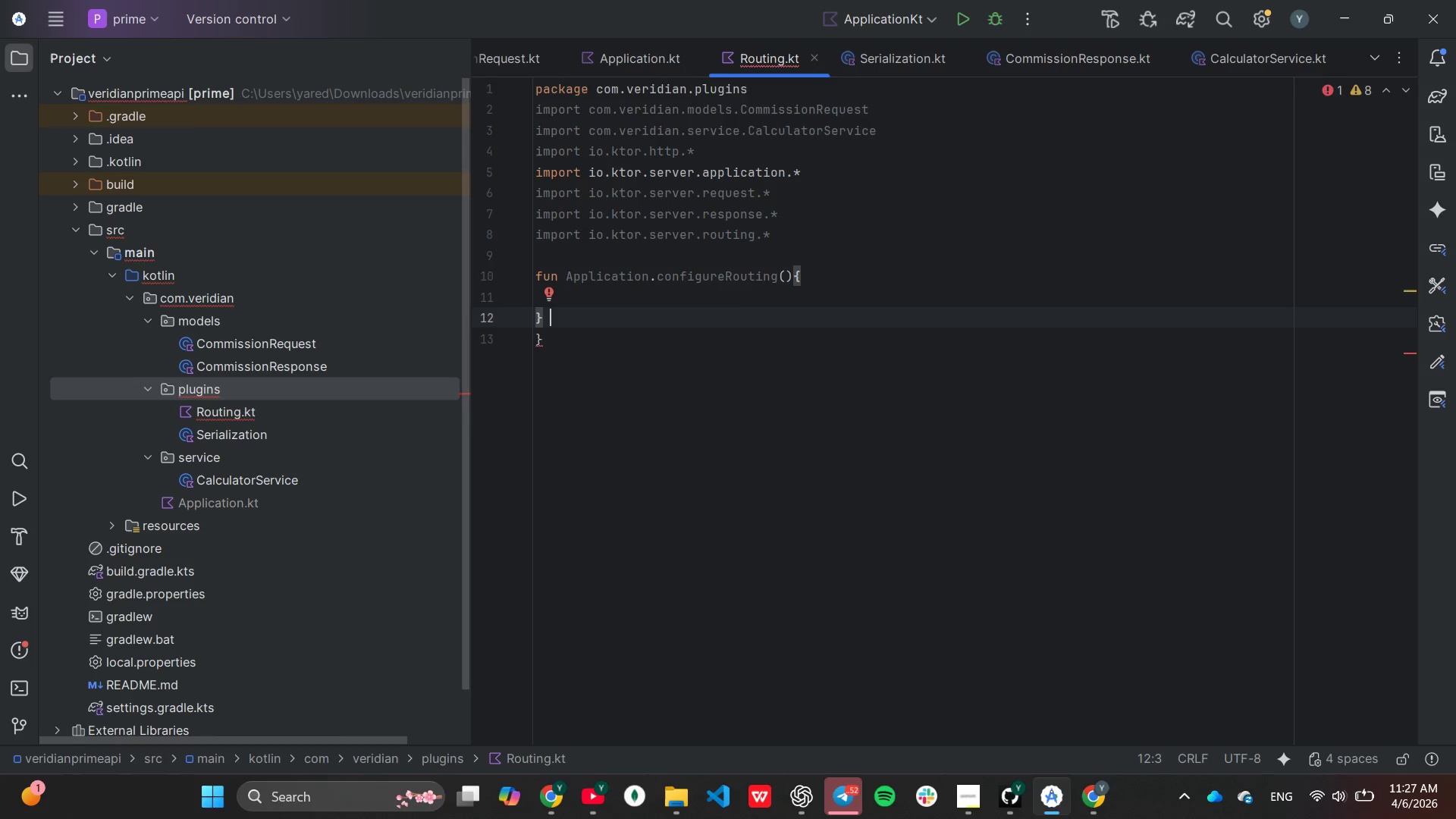 
key(Backspace)
 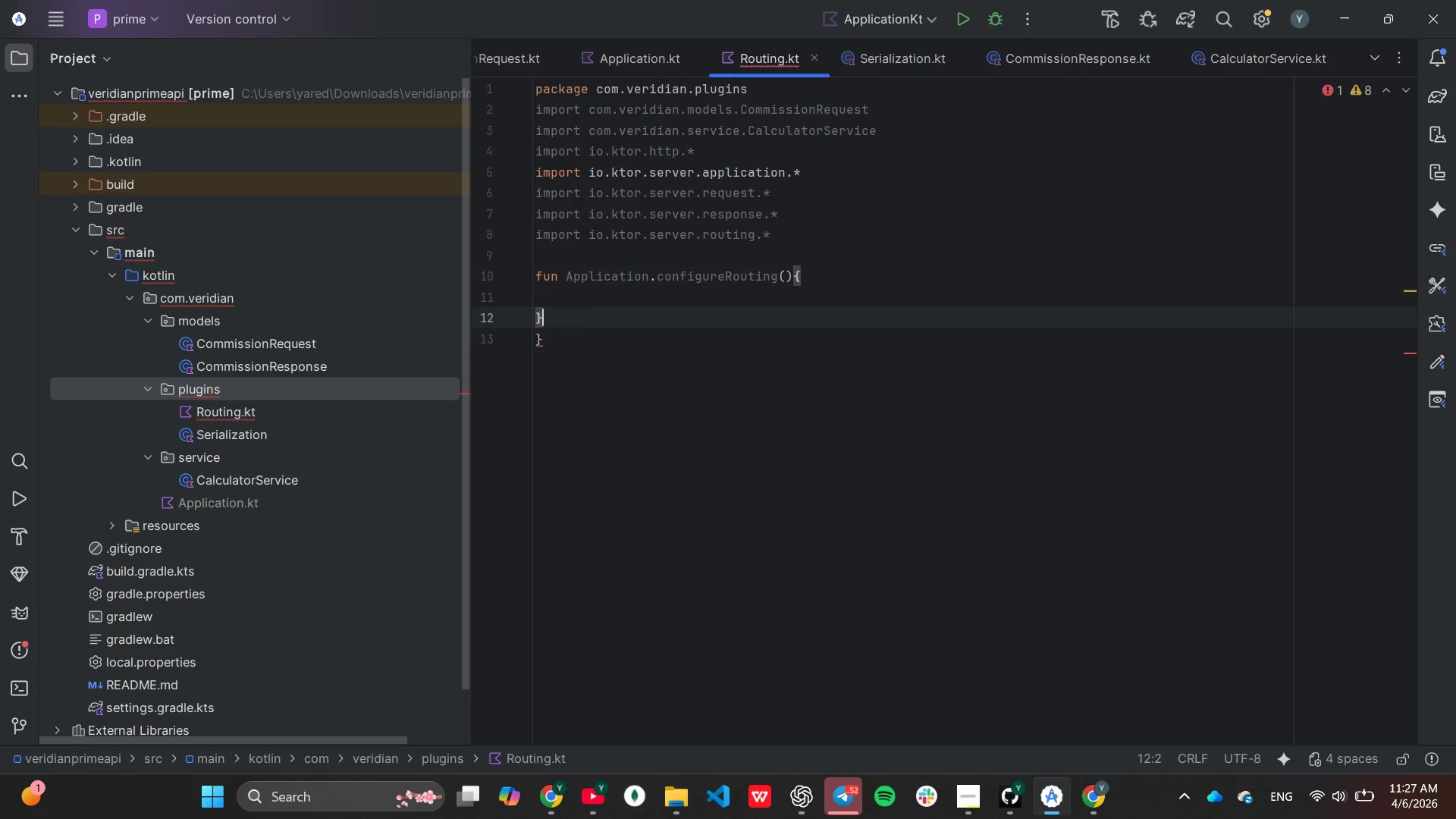 
key(Backspace)
 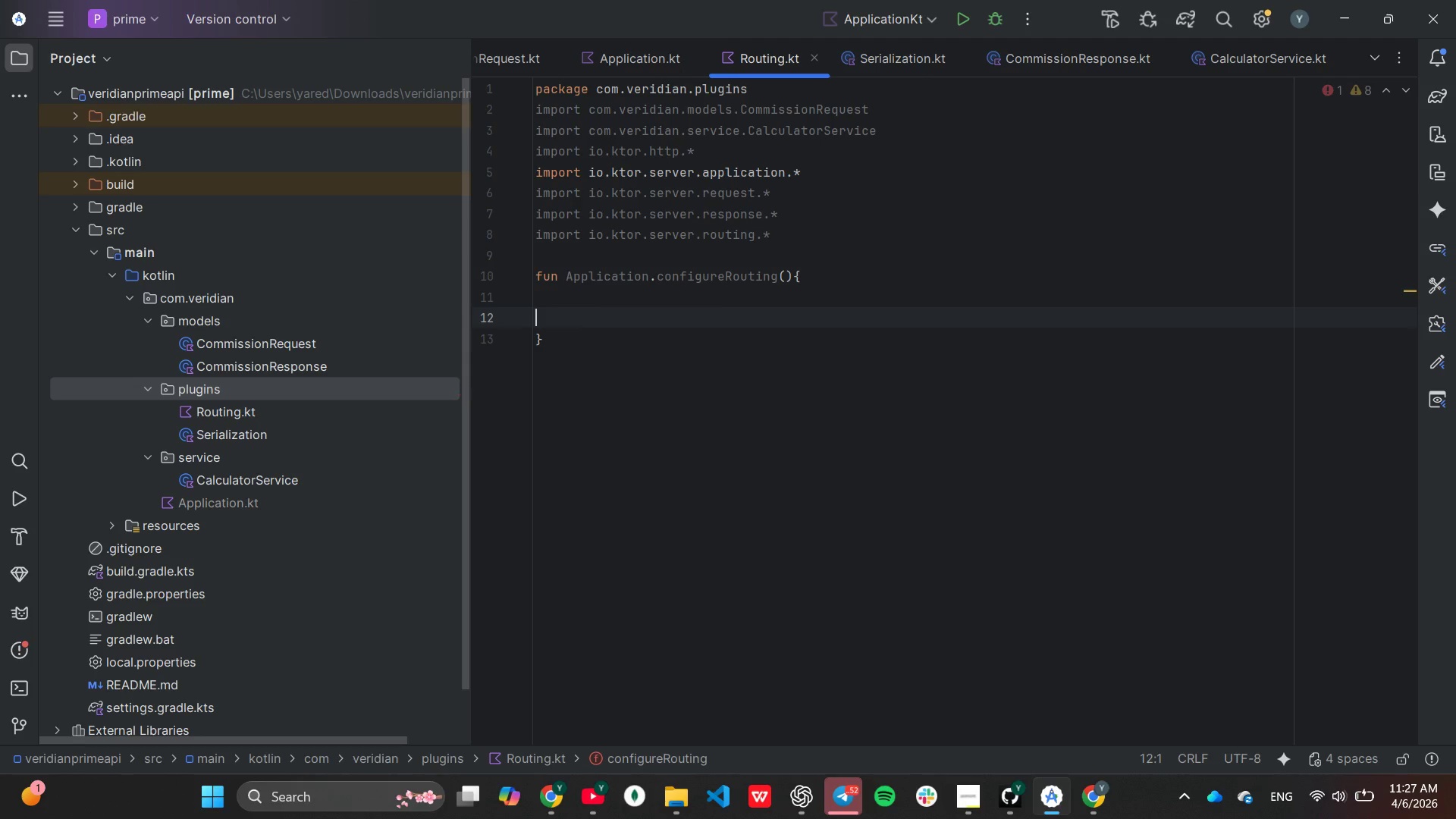 
key(Backspace)
 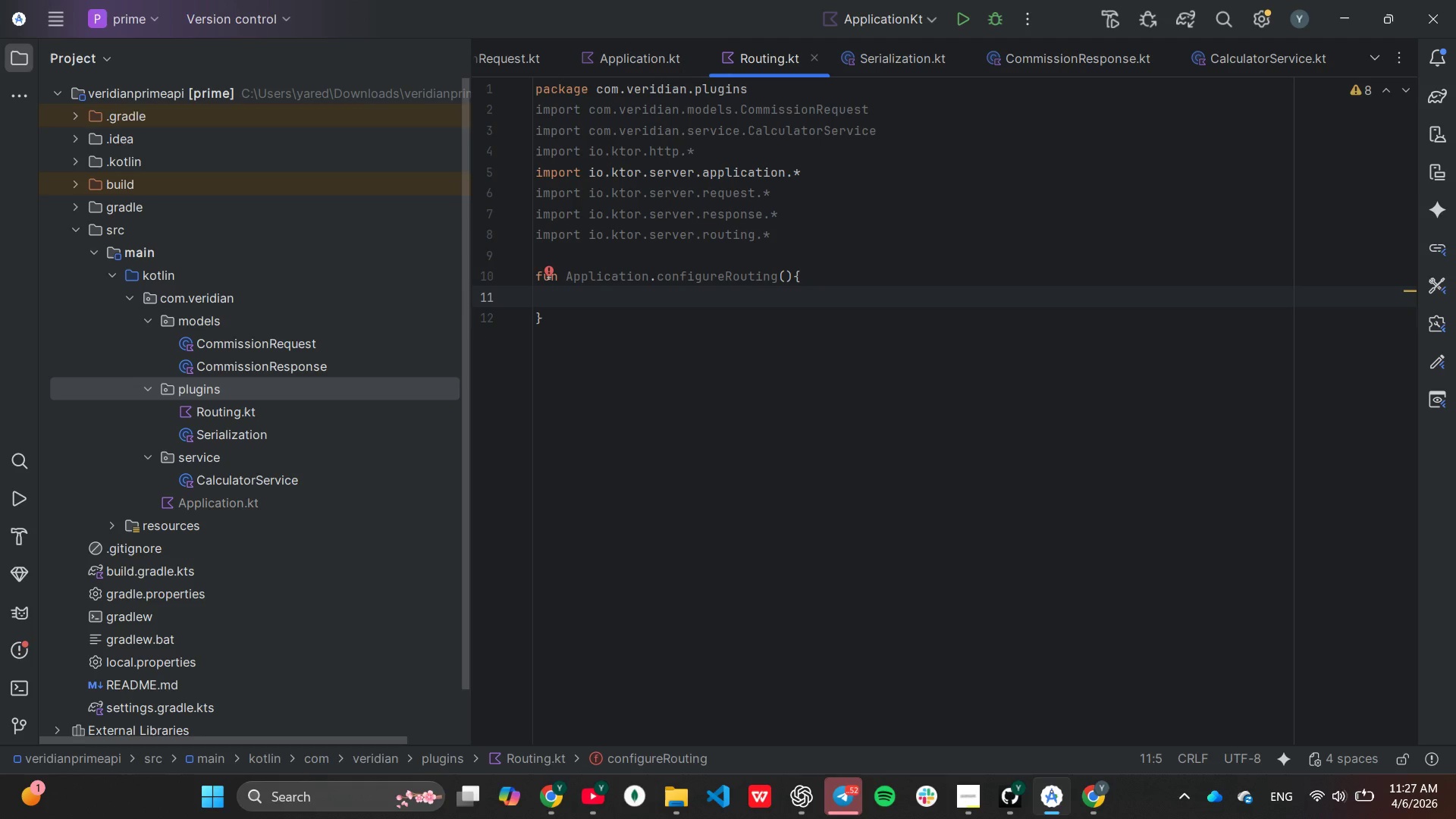 
wait(5.41)
 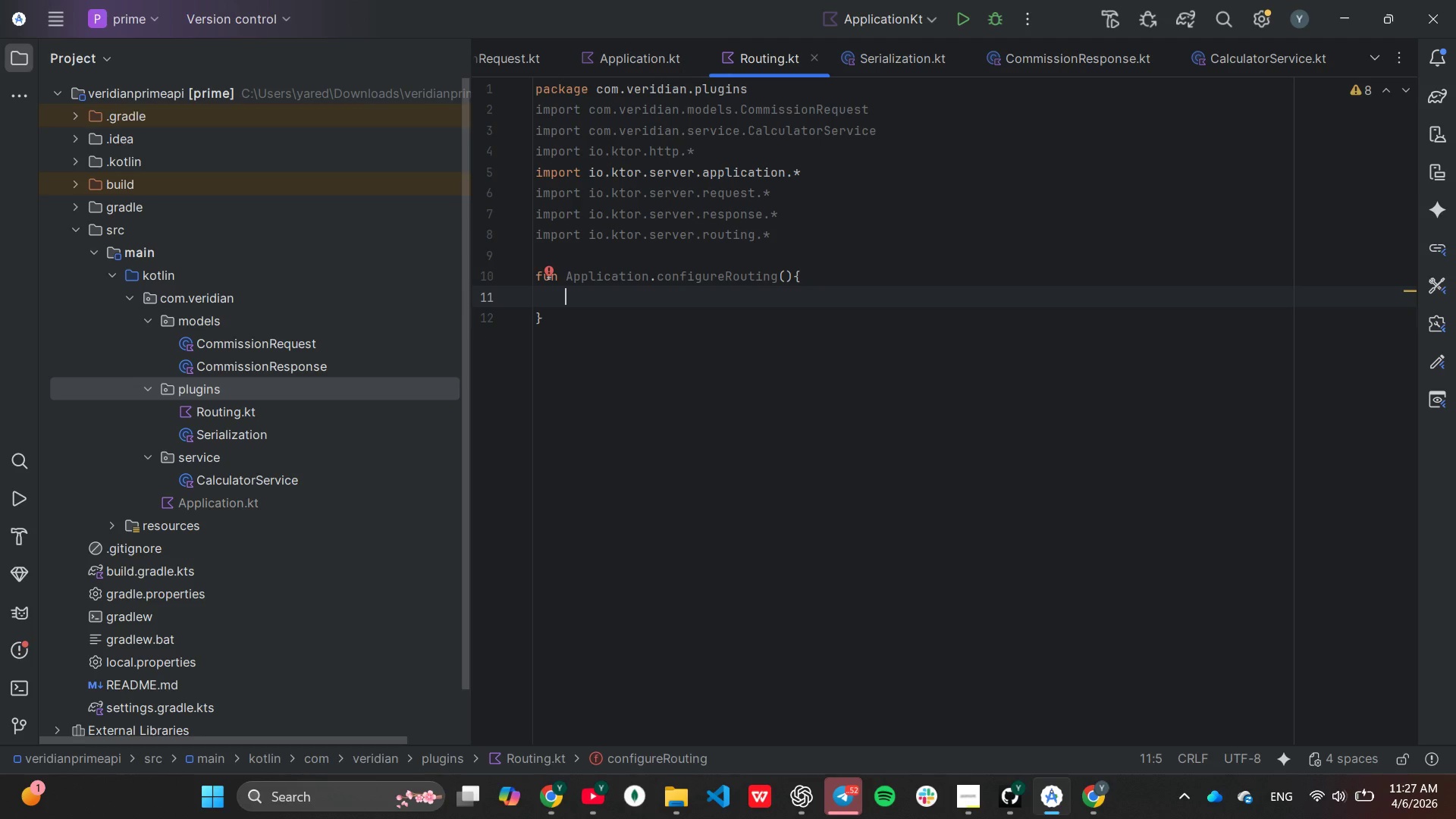 
type(val ser)
 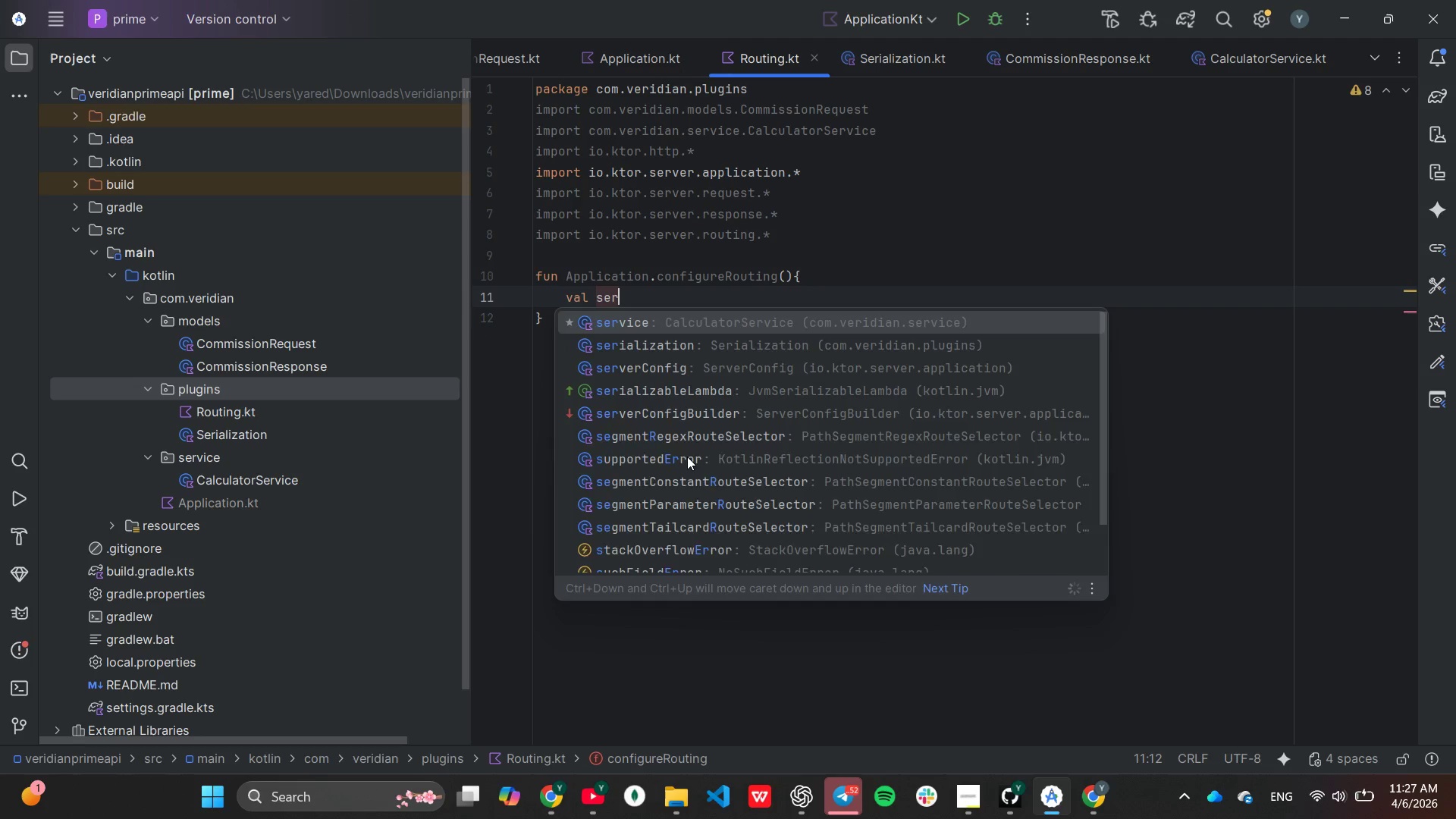 
key(Enter)
 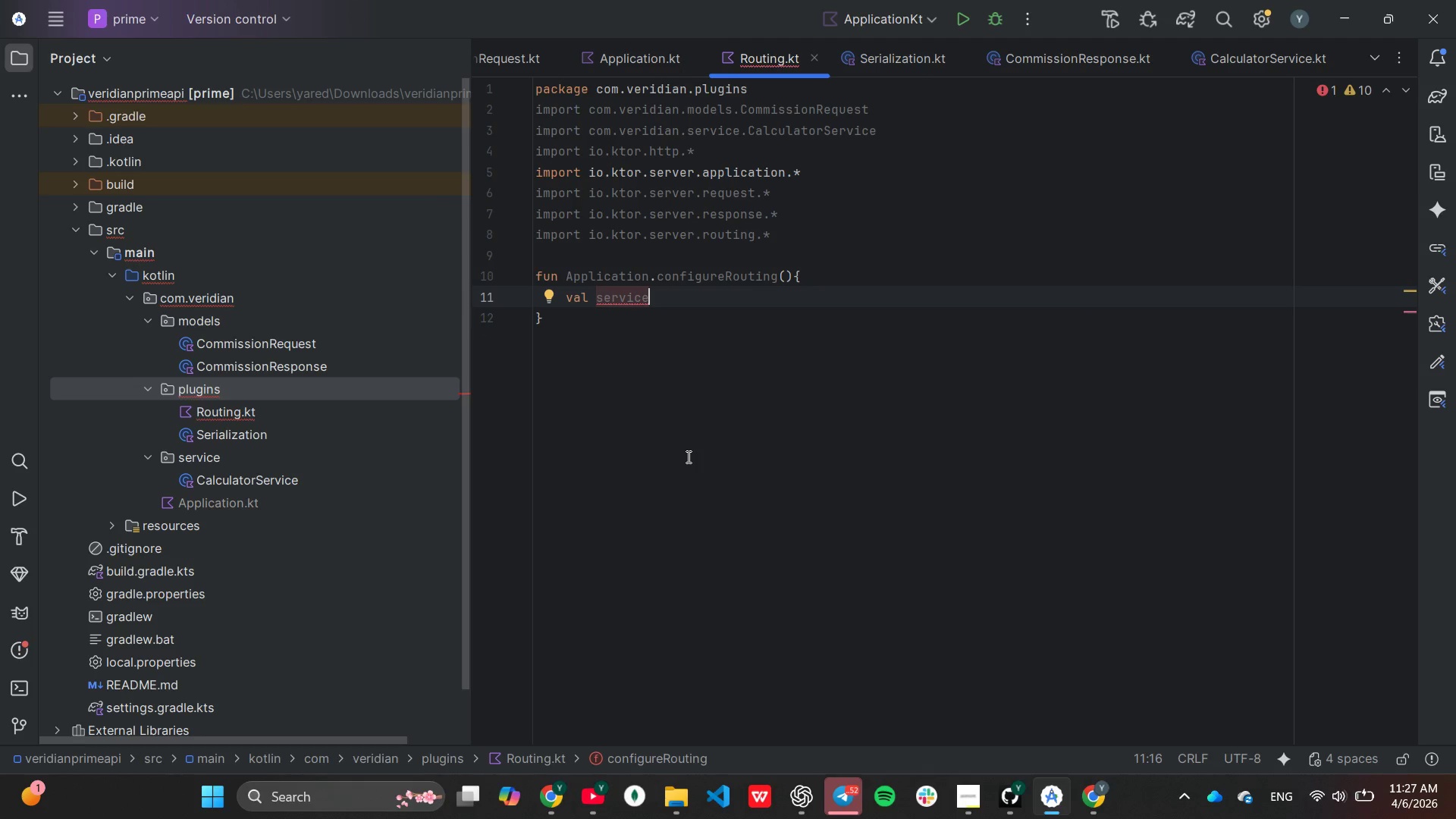 
type( = Ca;)
key(Backspace)
type(l)
 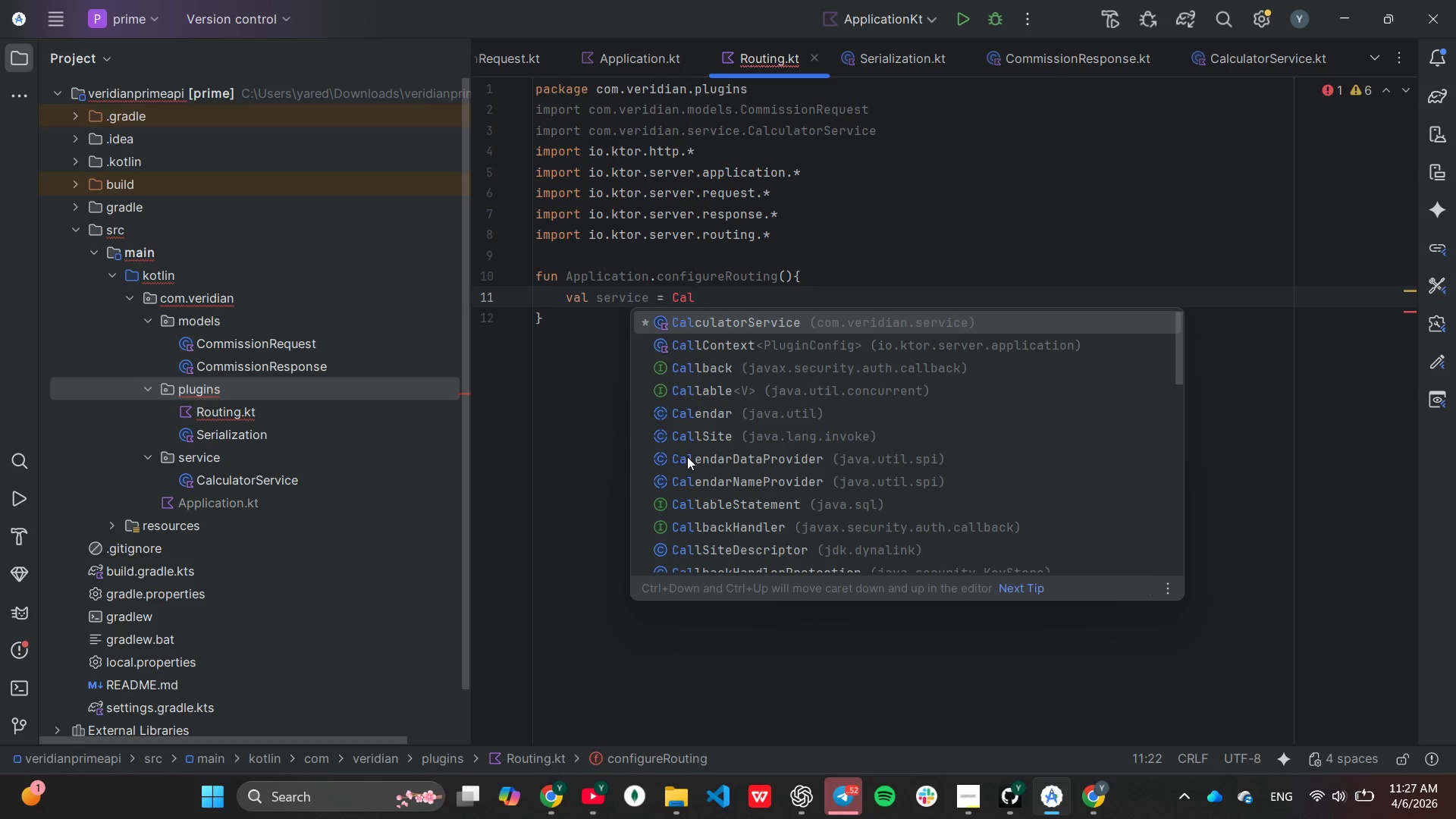 
key(Enter)
 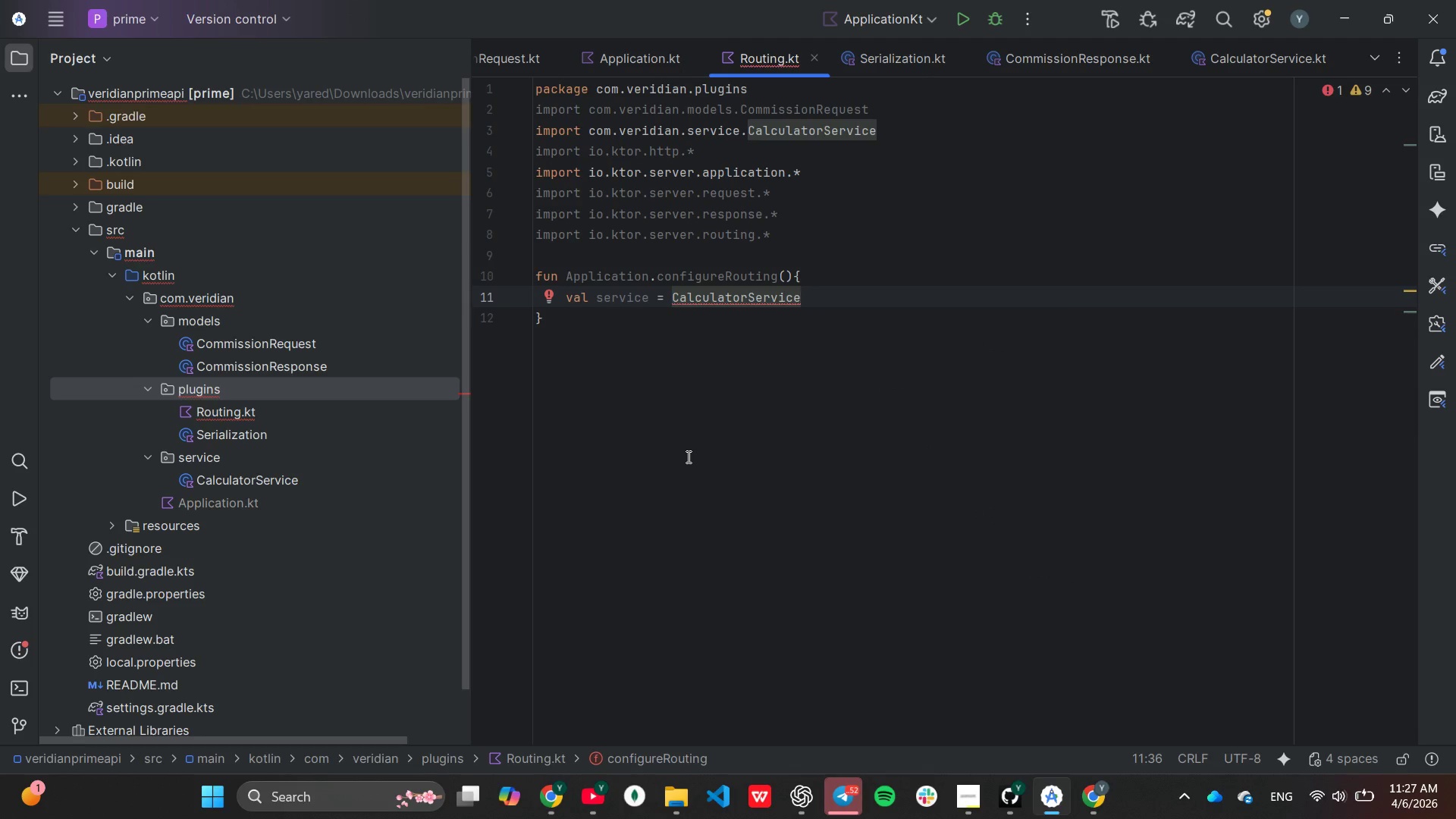 
key(Shift+ShiftLeft)
 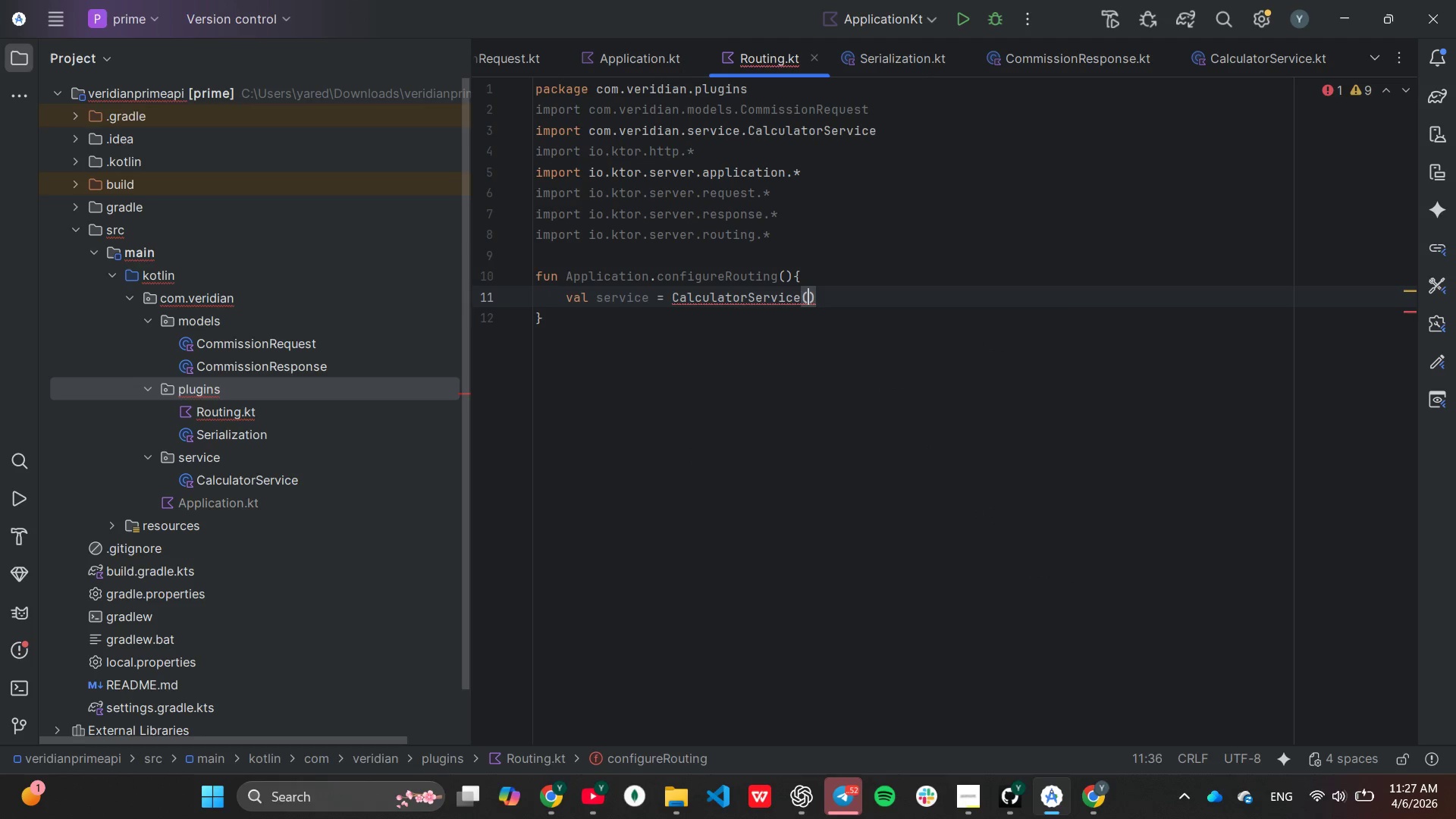 
key(Shift+9)
 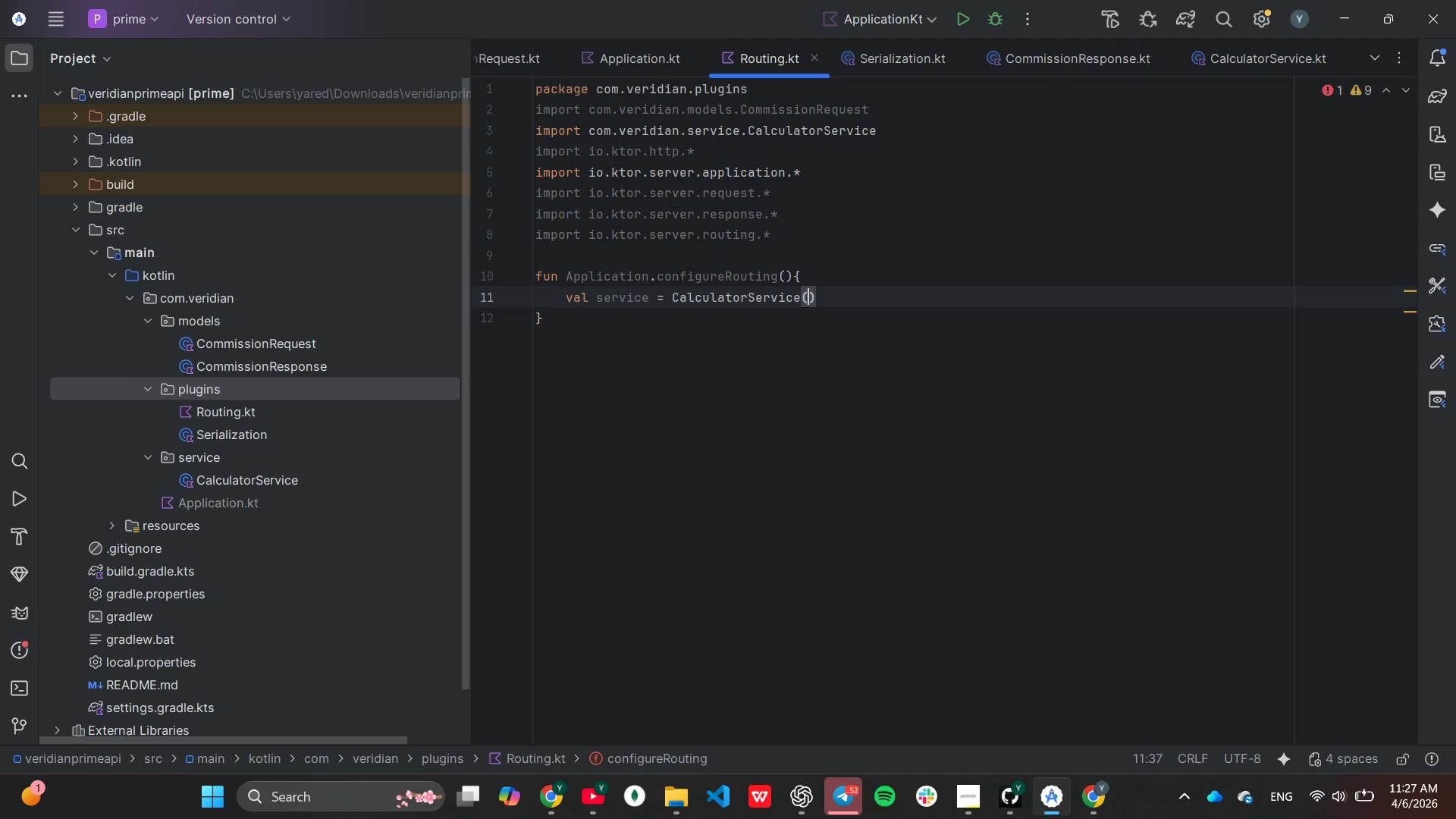 
key(ArrowRight)
 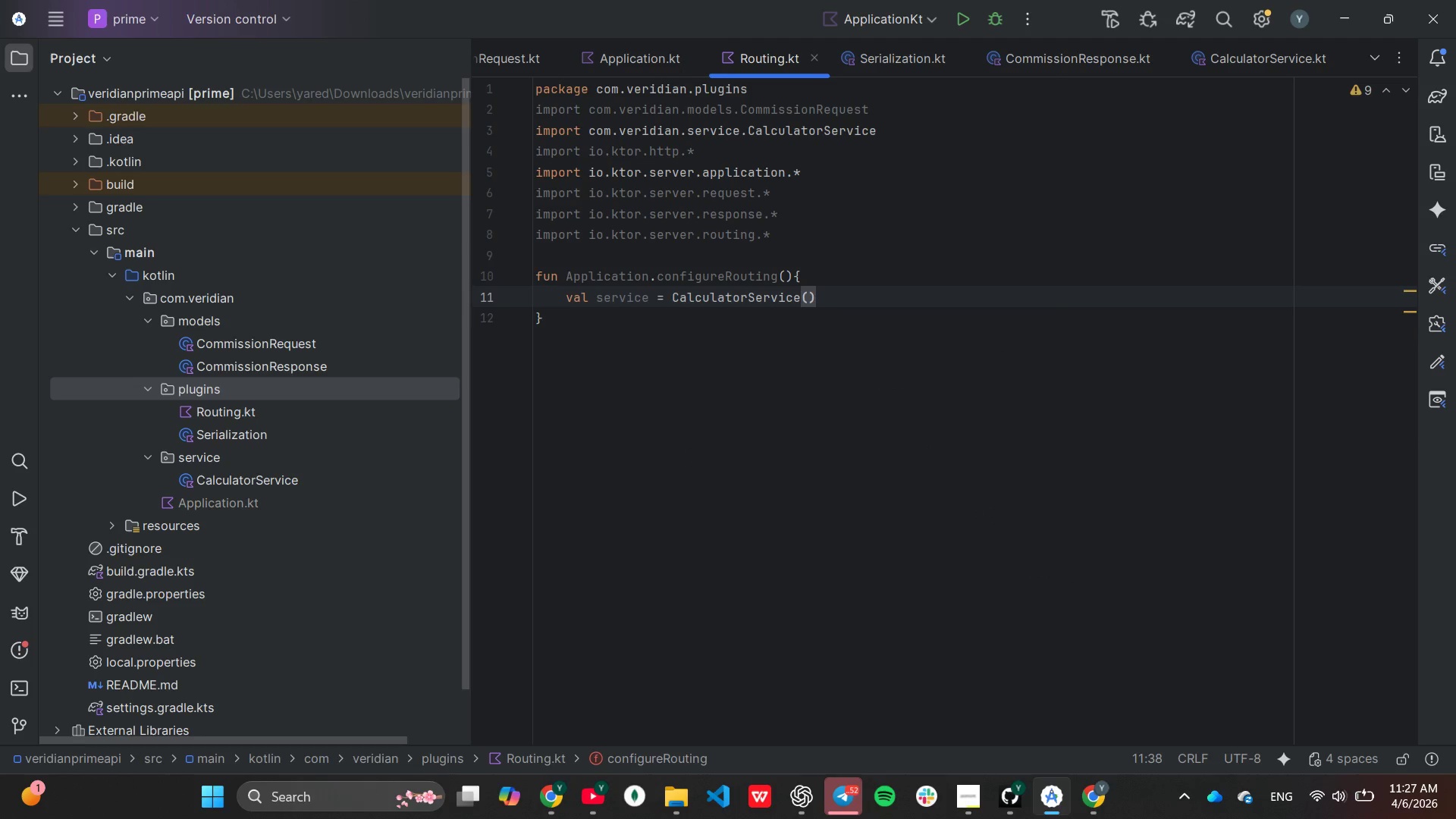 
key(Enter)
 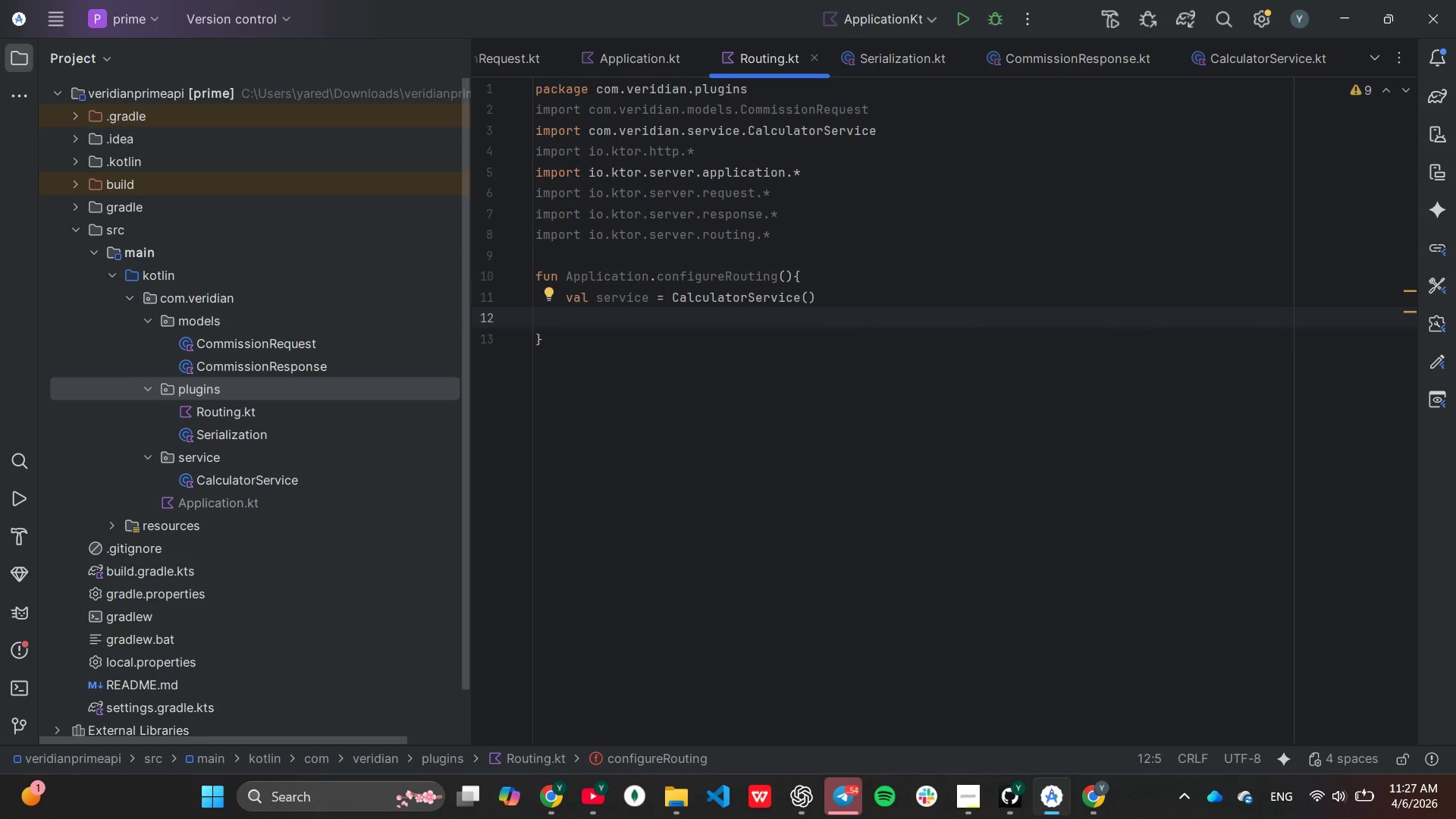 
key(Enter)
 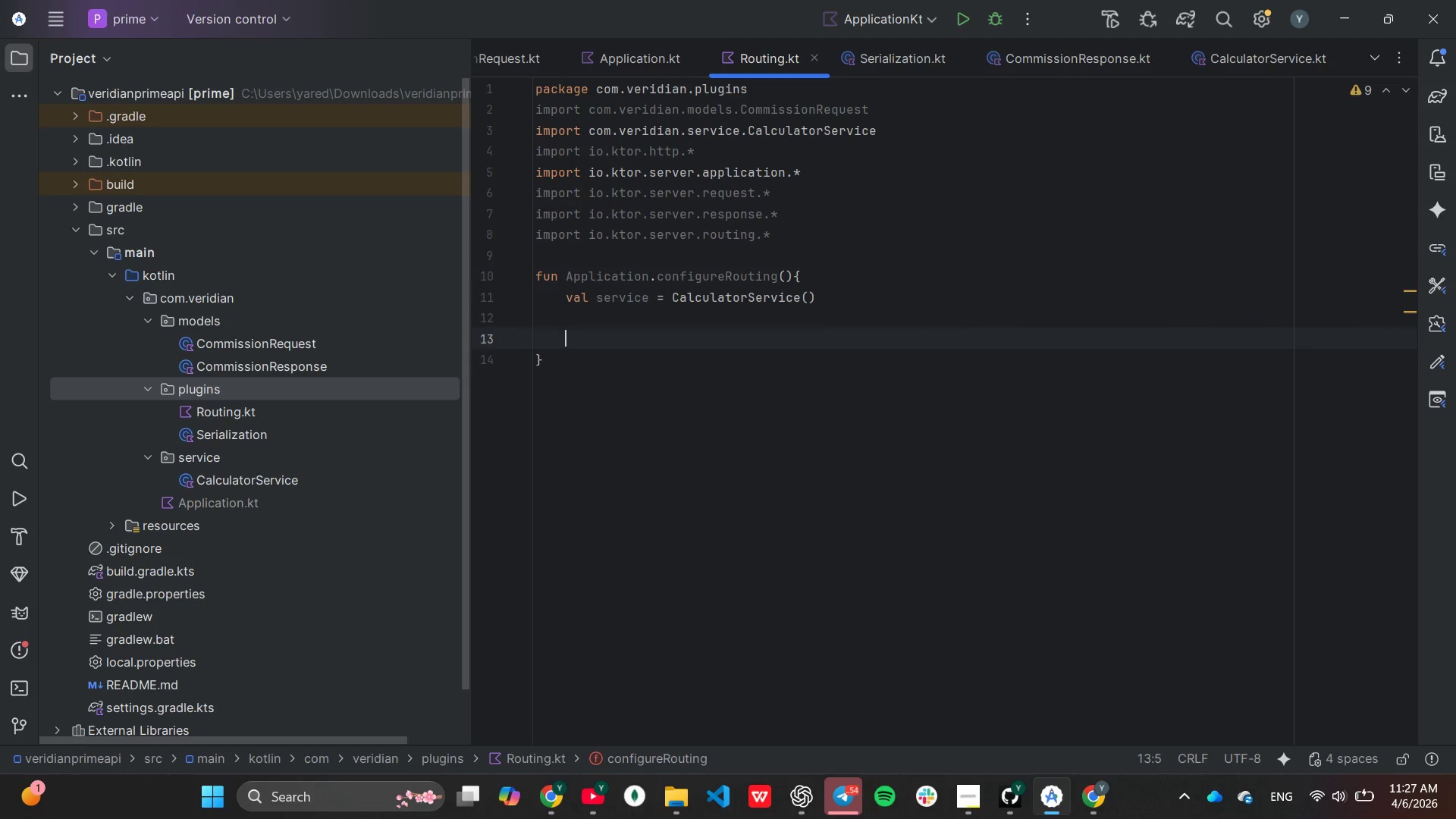 
type(routing{)
 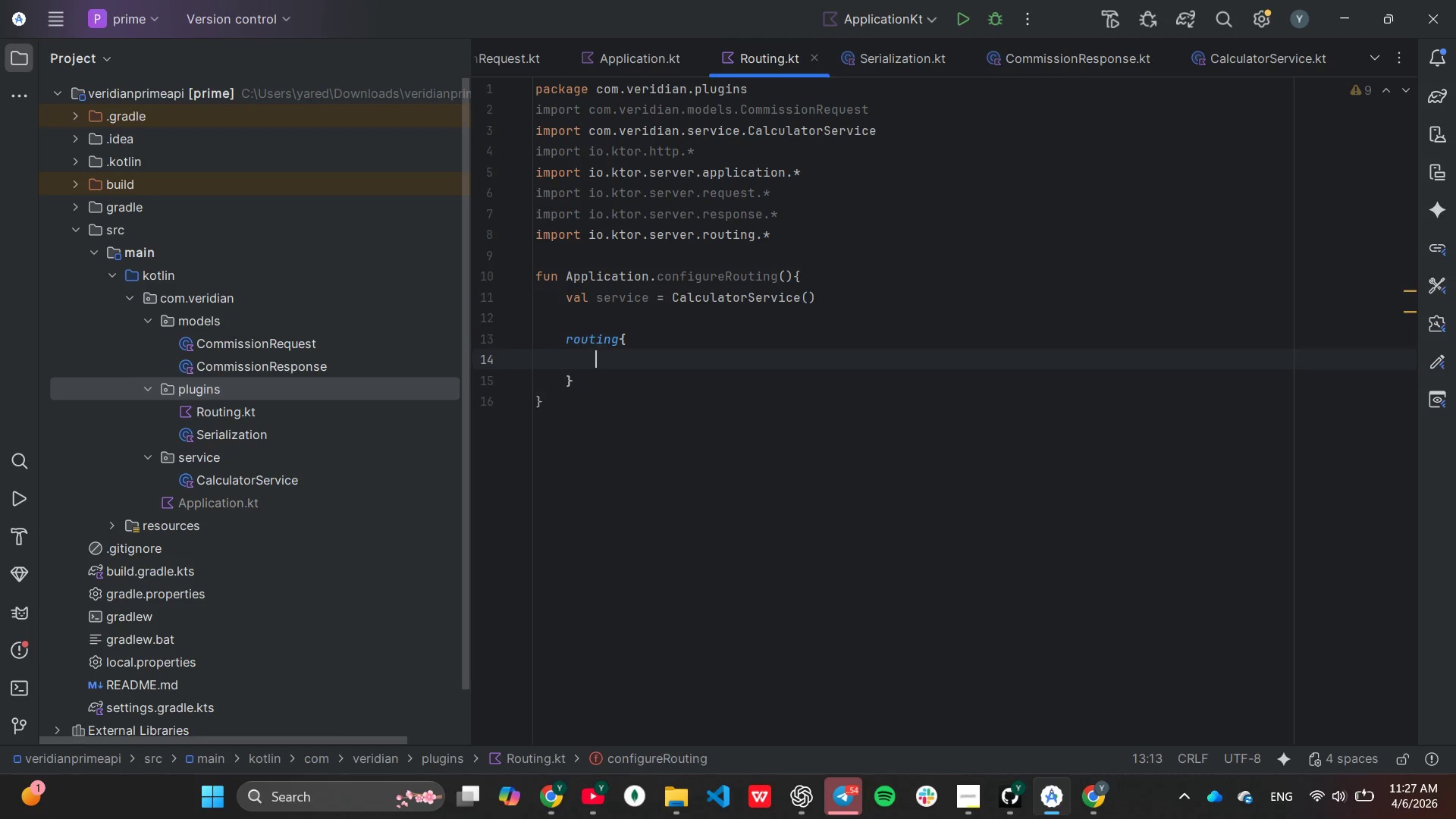 
 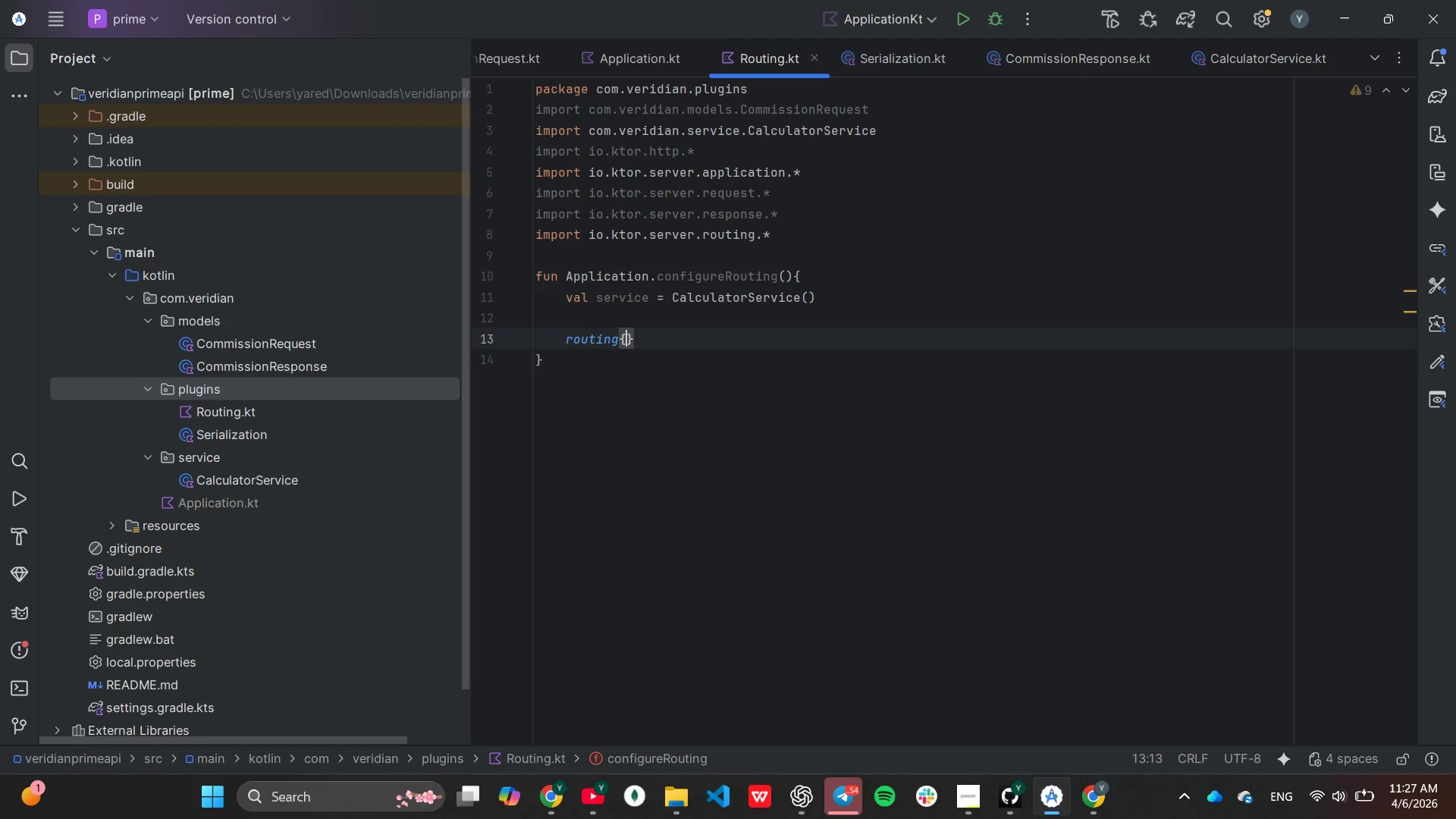 
key(Enter)
 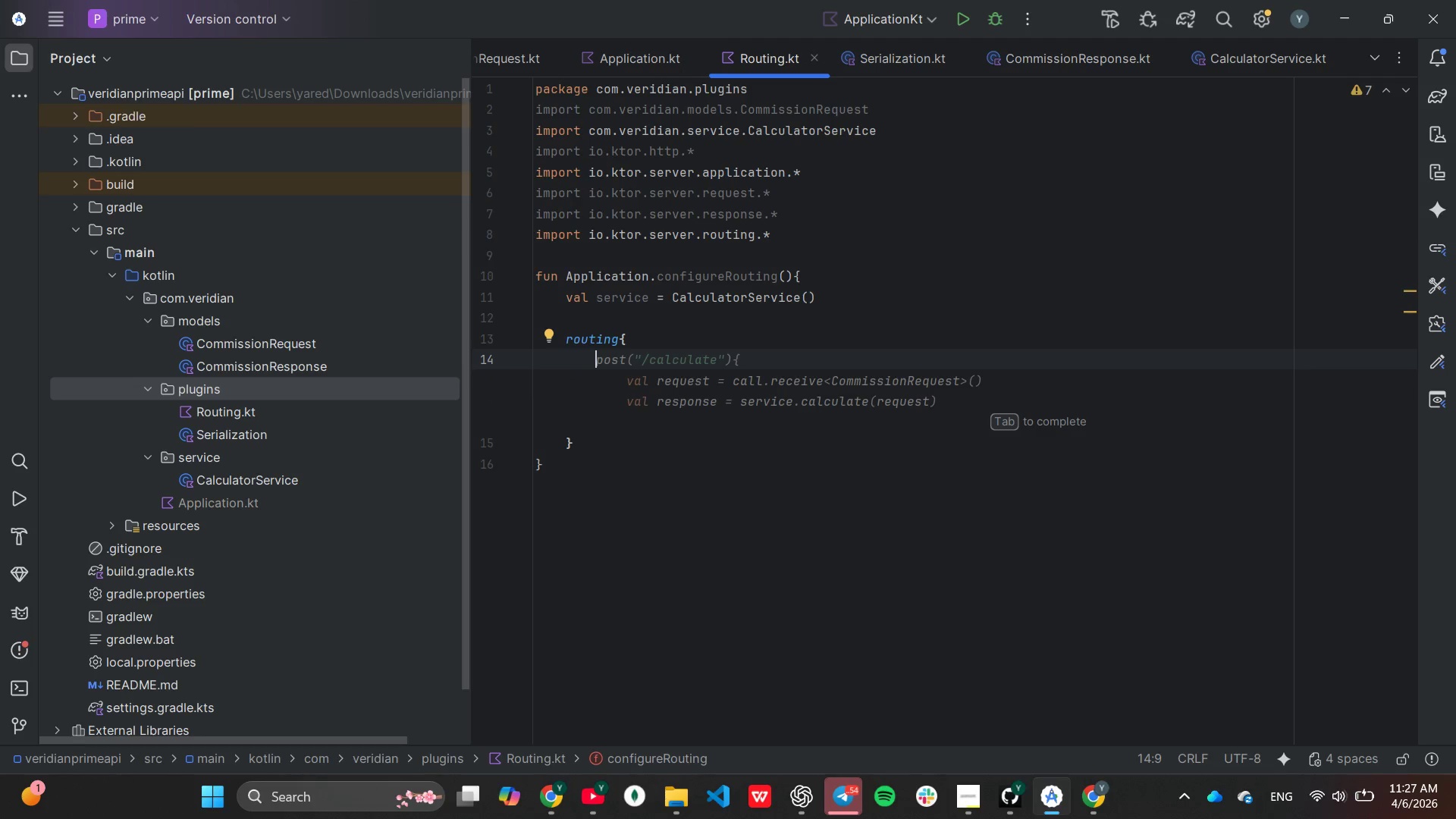 
key(Tab)
 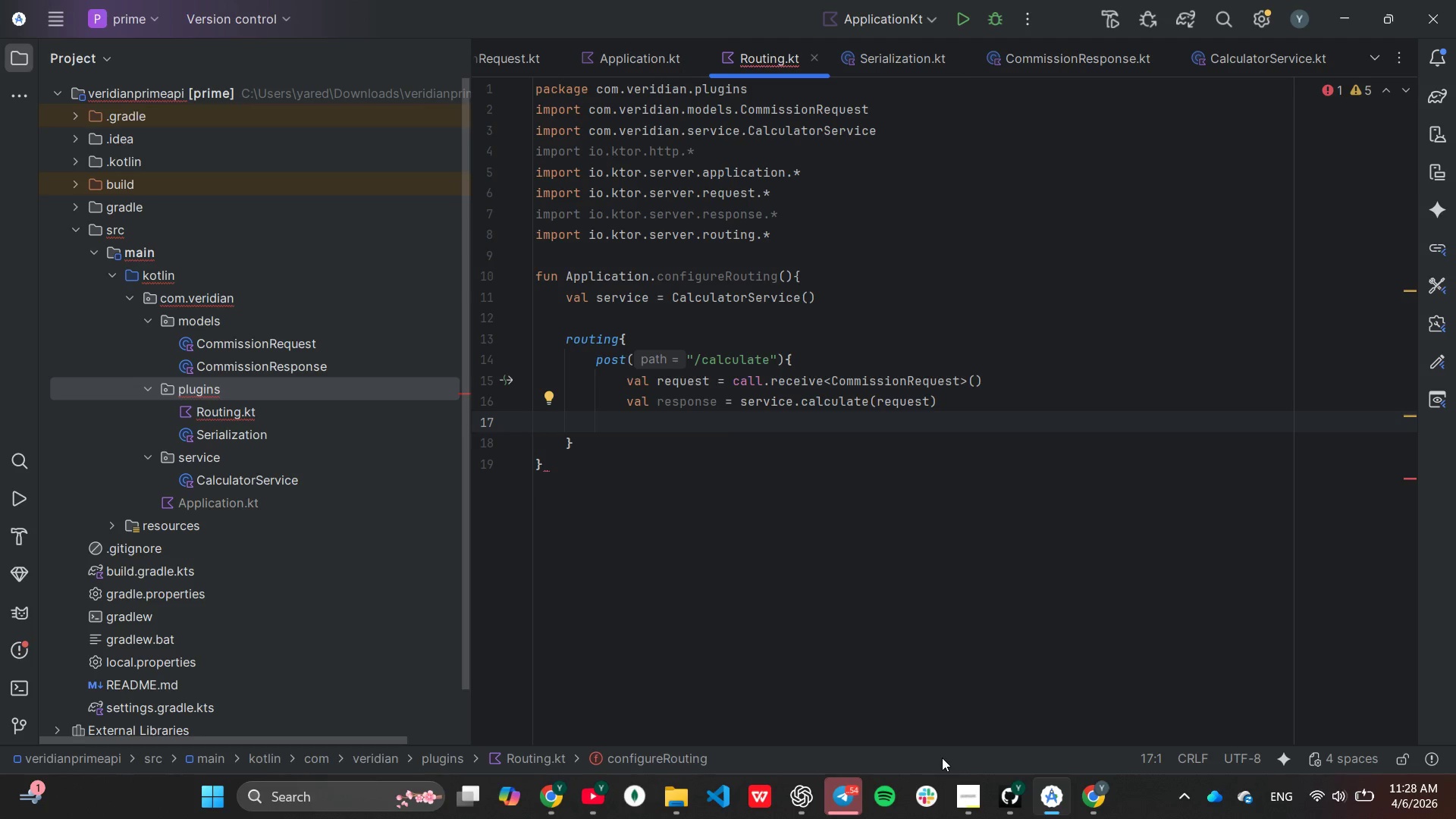 
wait(17.3)
 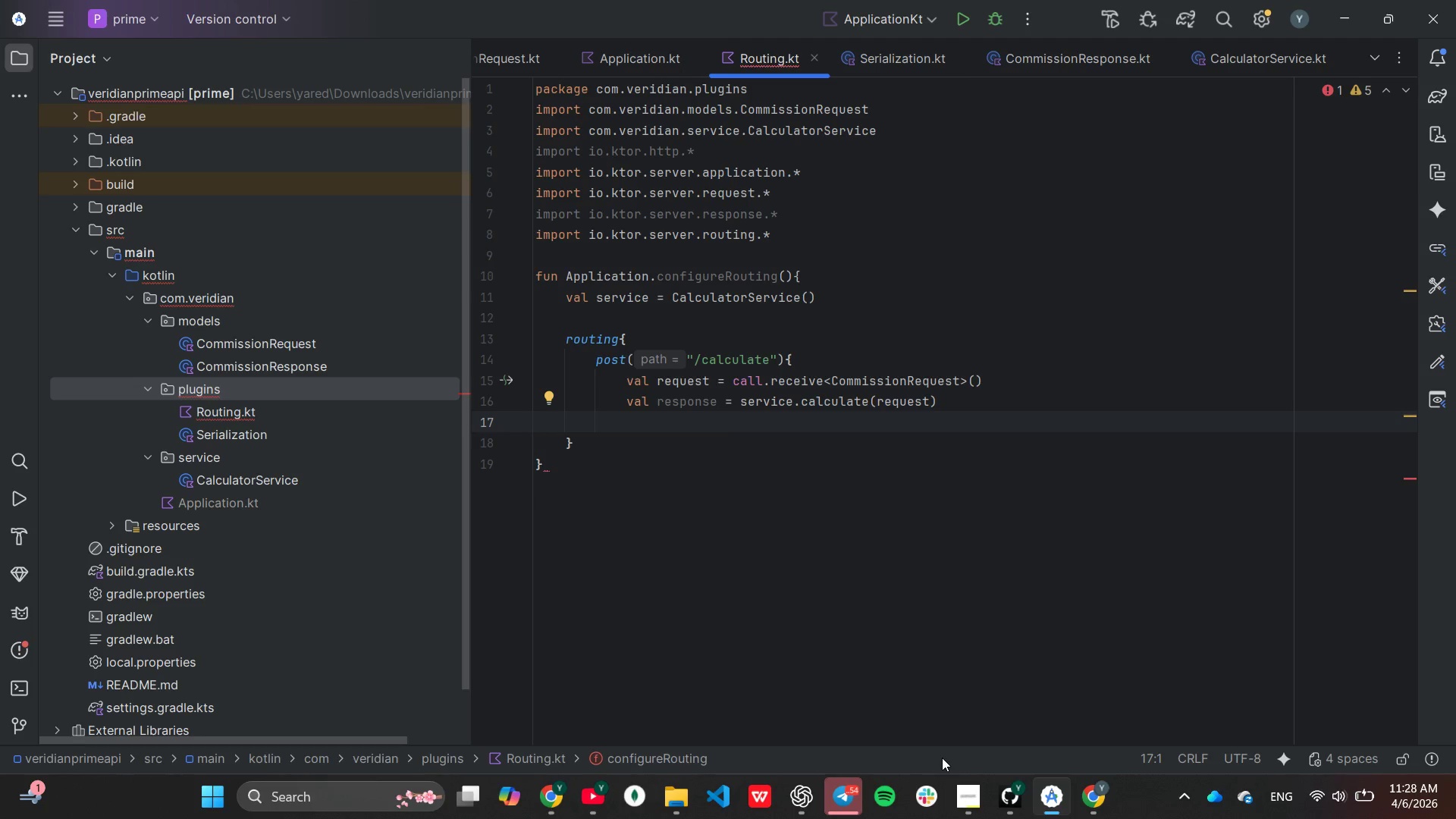 
left_click([957, 803])